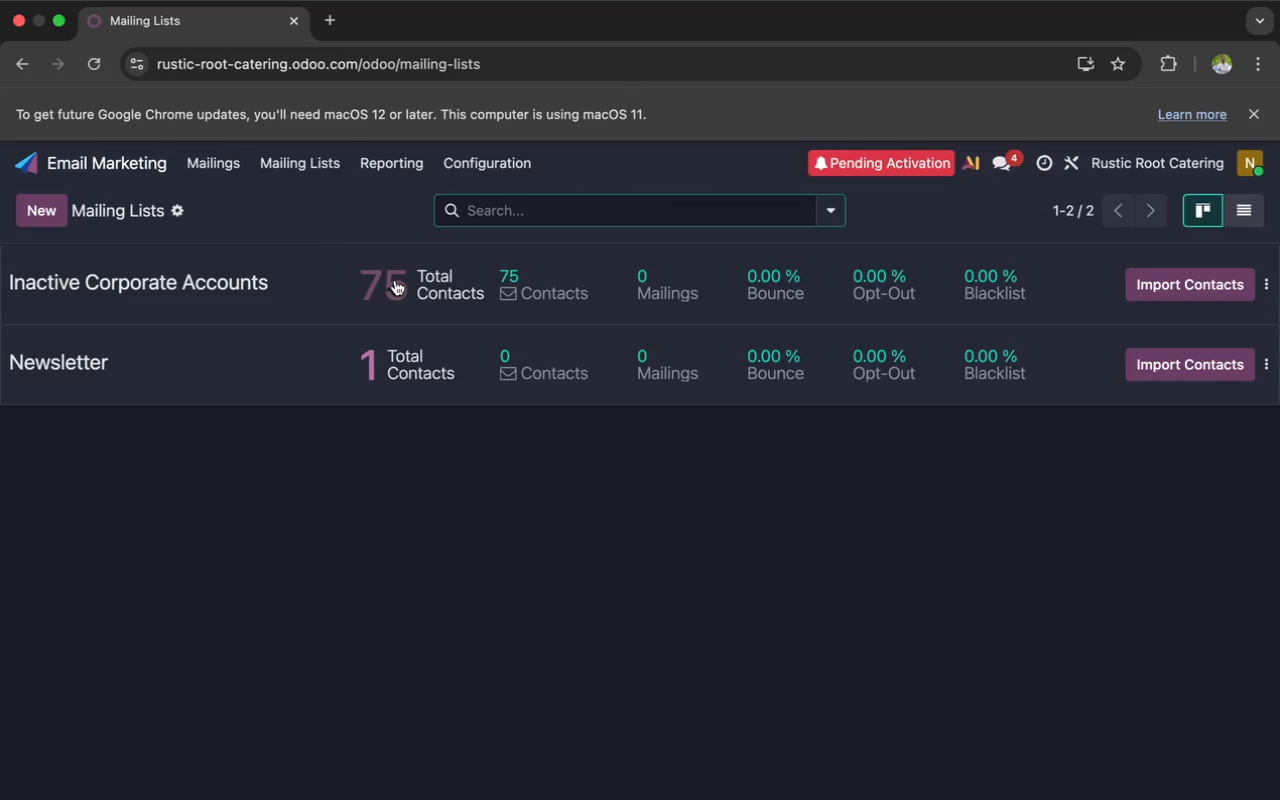 
wait(7.8)
 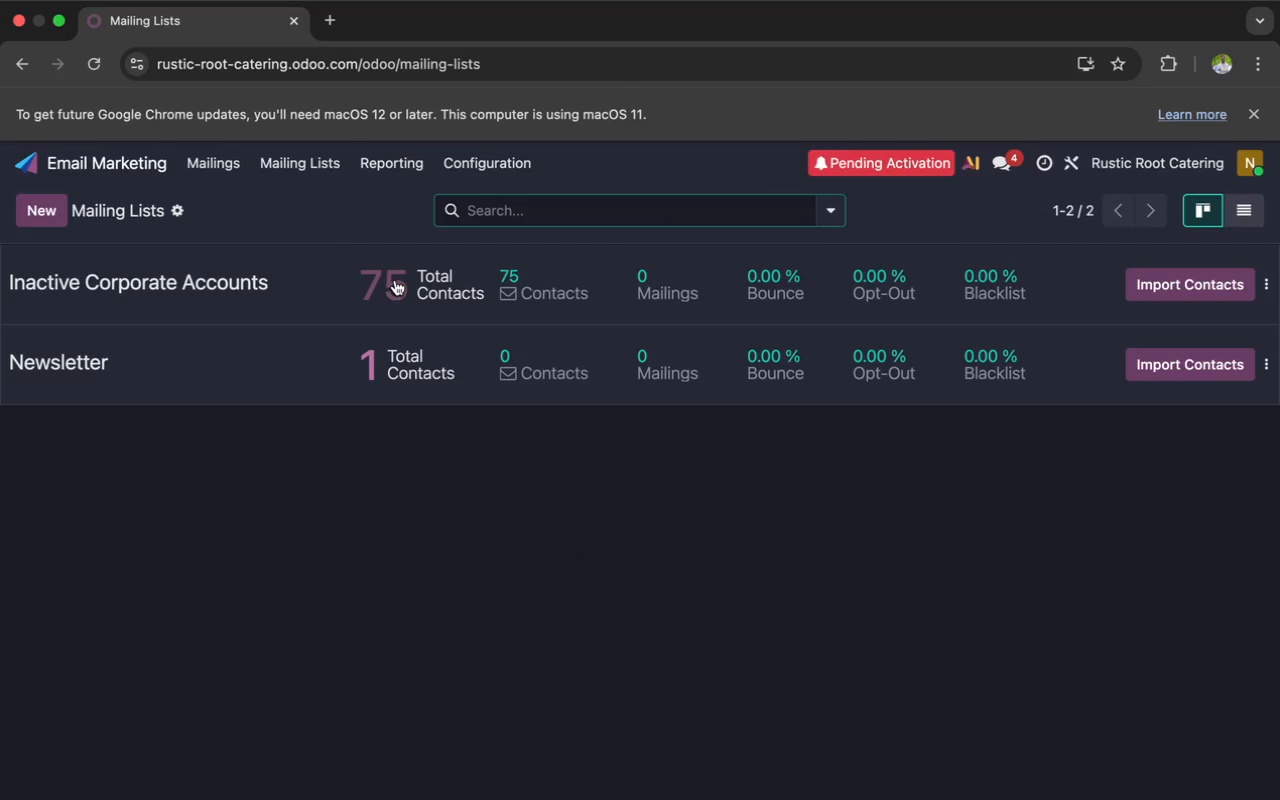 
left_click([394, 280])
 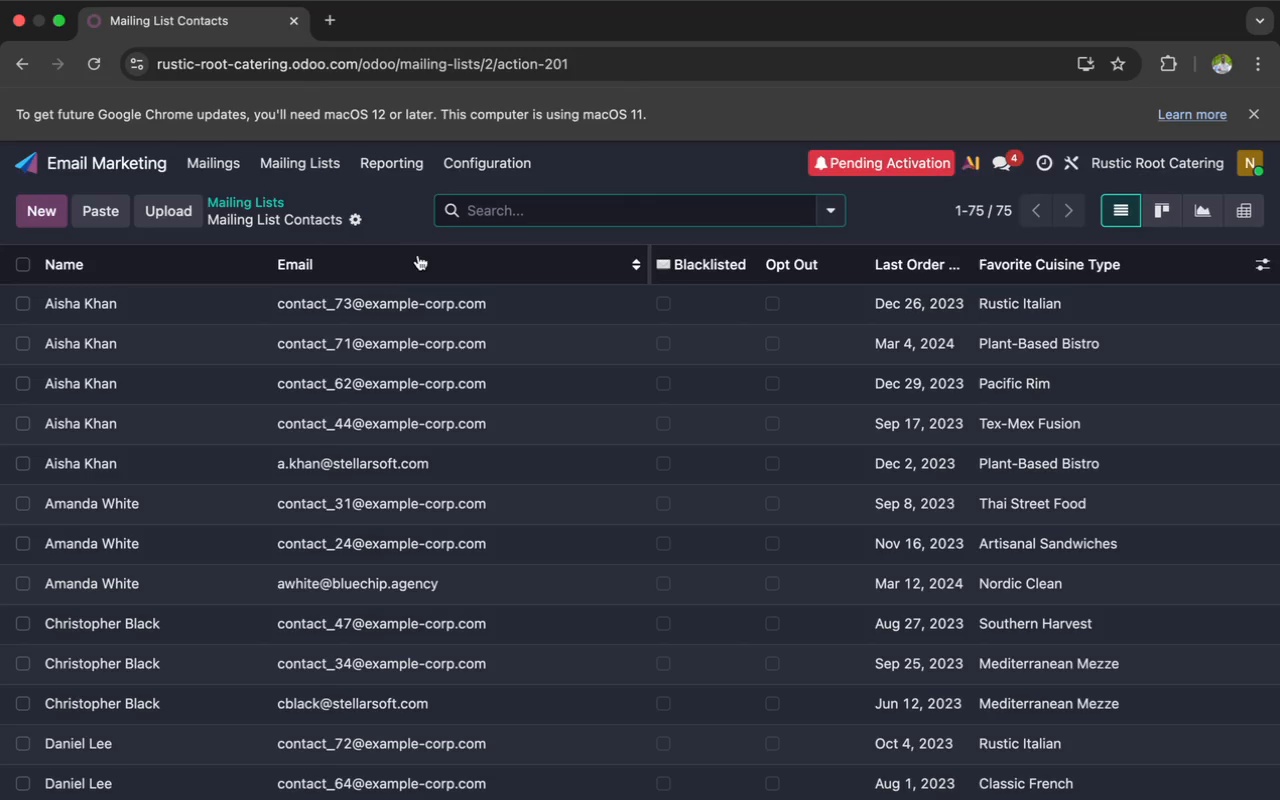 
left_click([477, 215])
 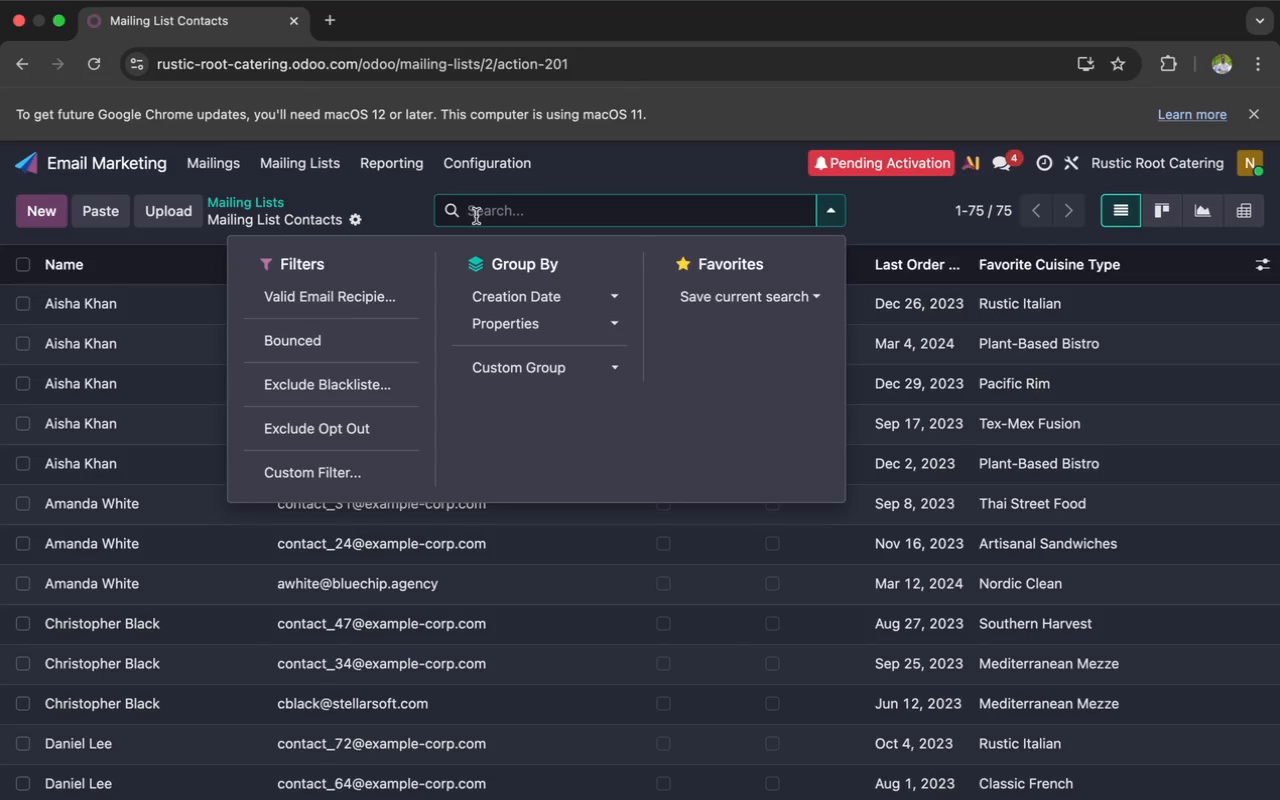 
type(se)
 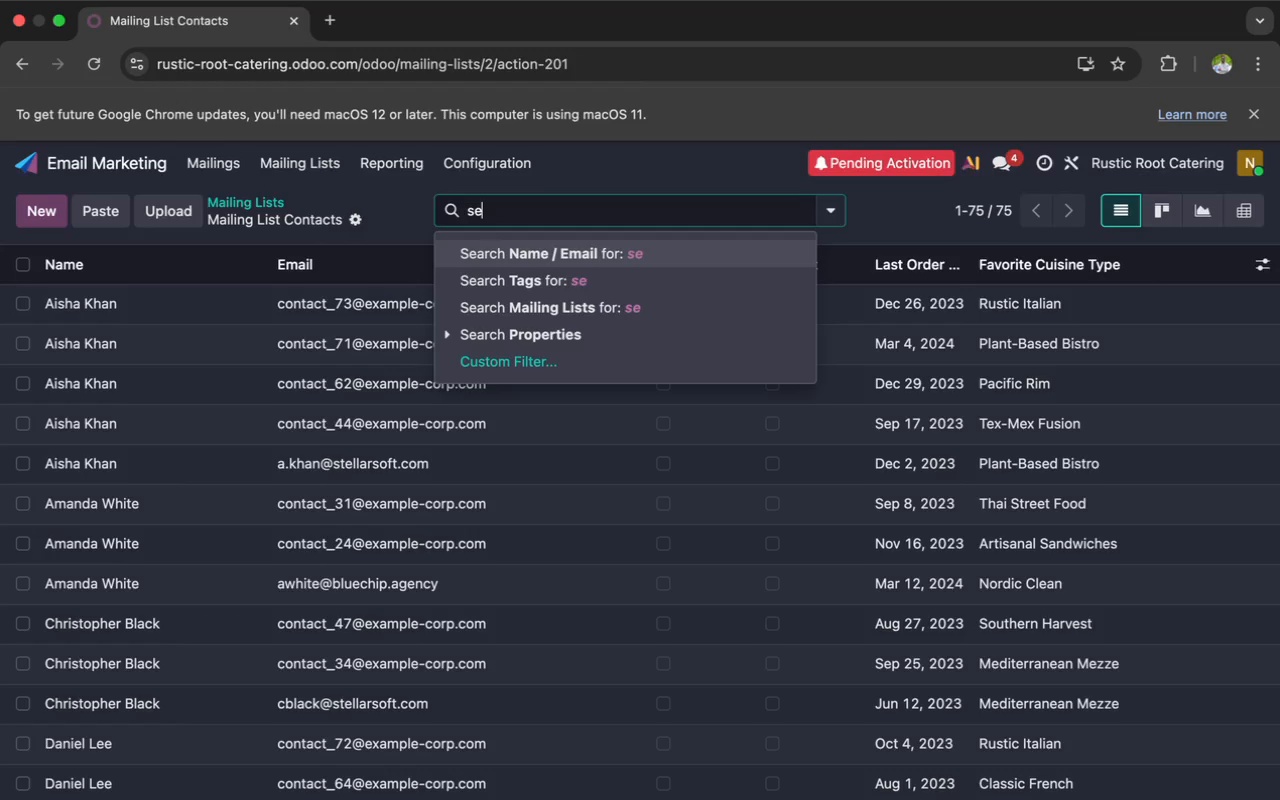 
type(gmi)
 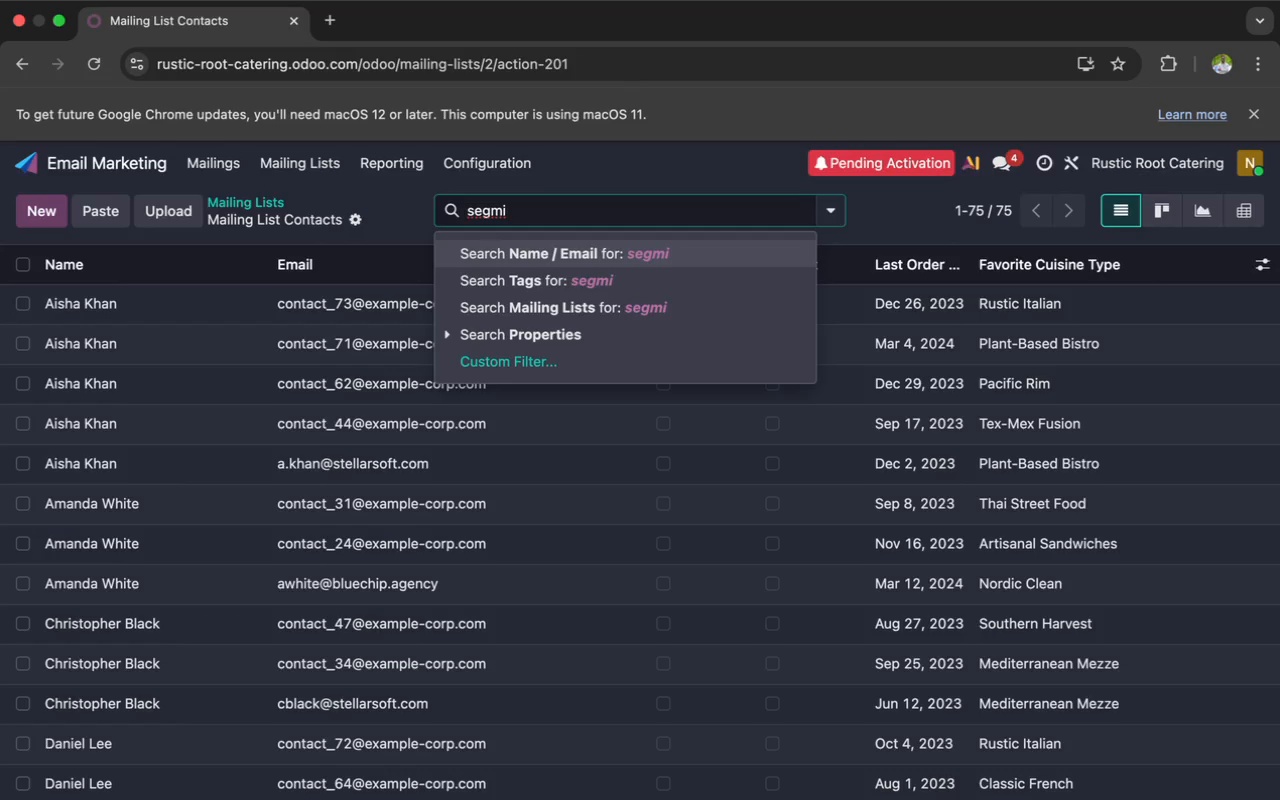 
wait(17.86)
 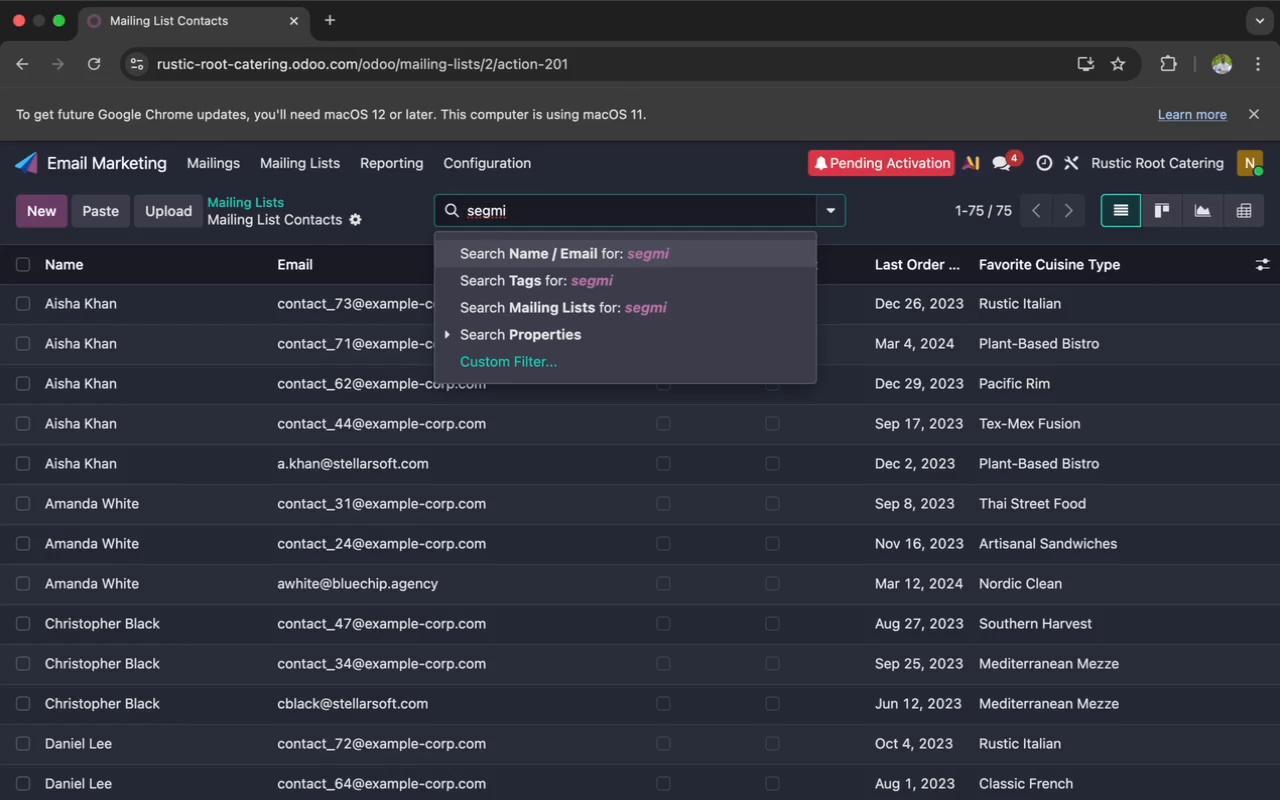 
key(Backspace)
type(ent)
 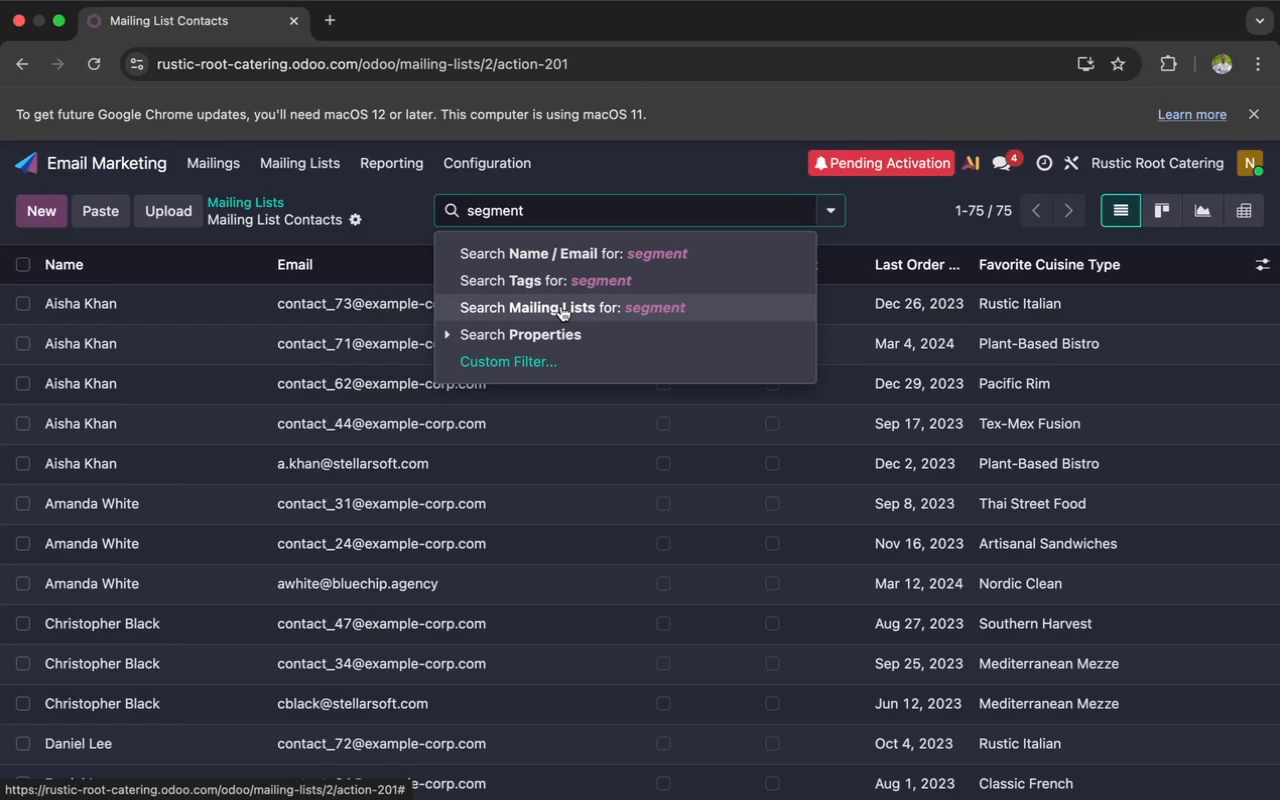 
wait(6.32)
 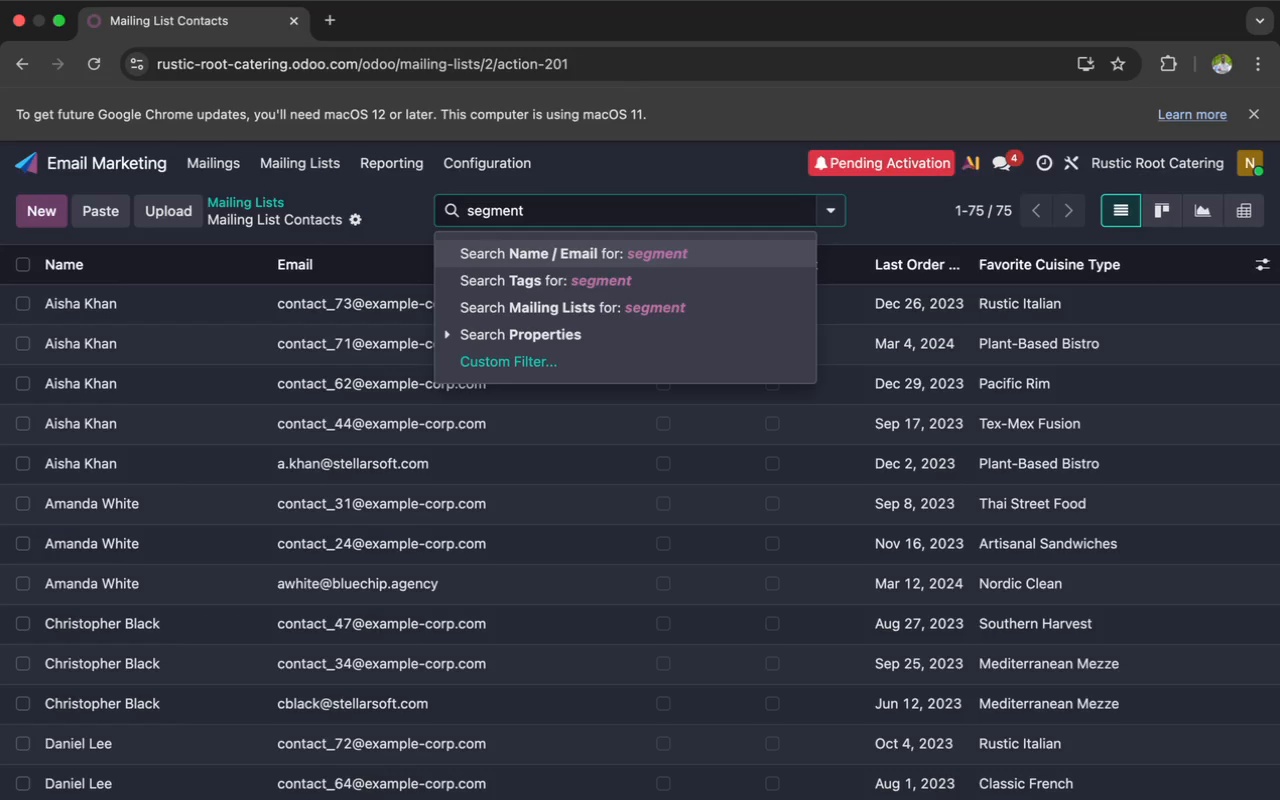 
left_click([567, 324])
 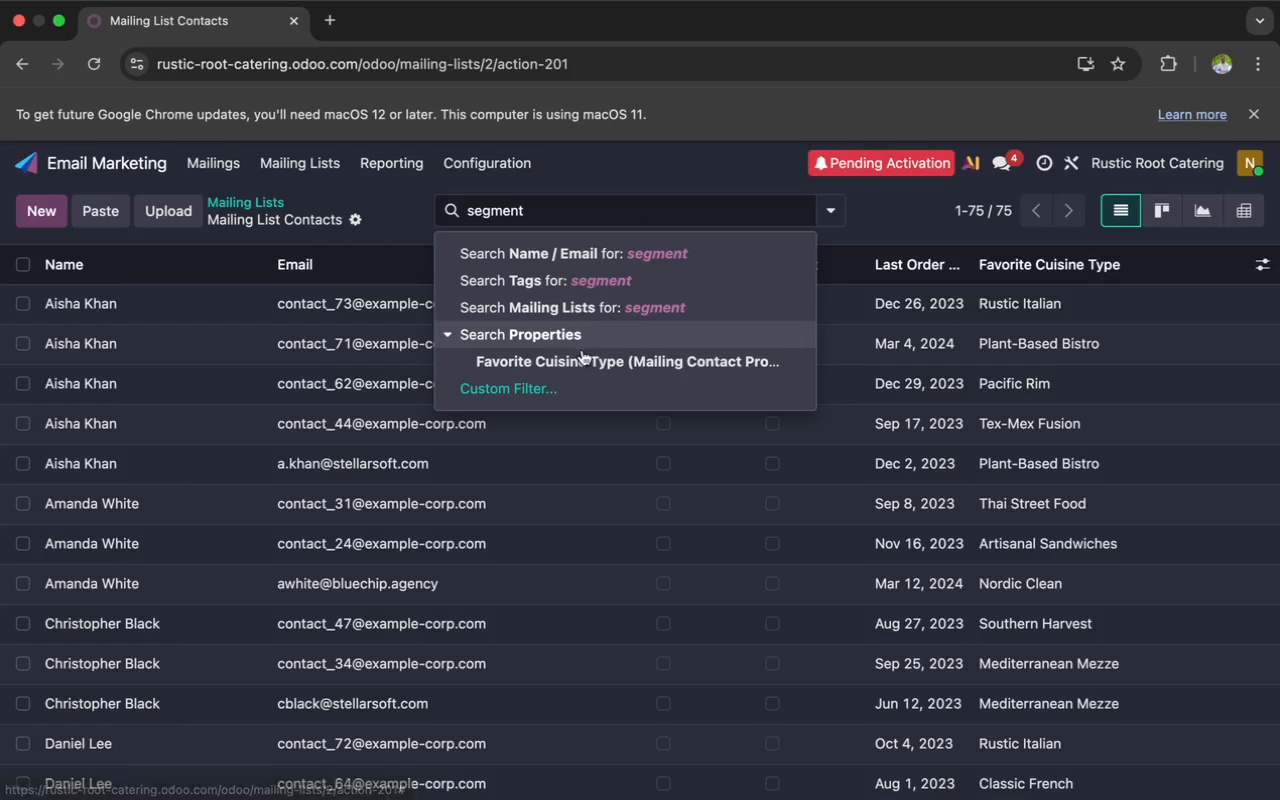 
left_click([587, 357])
 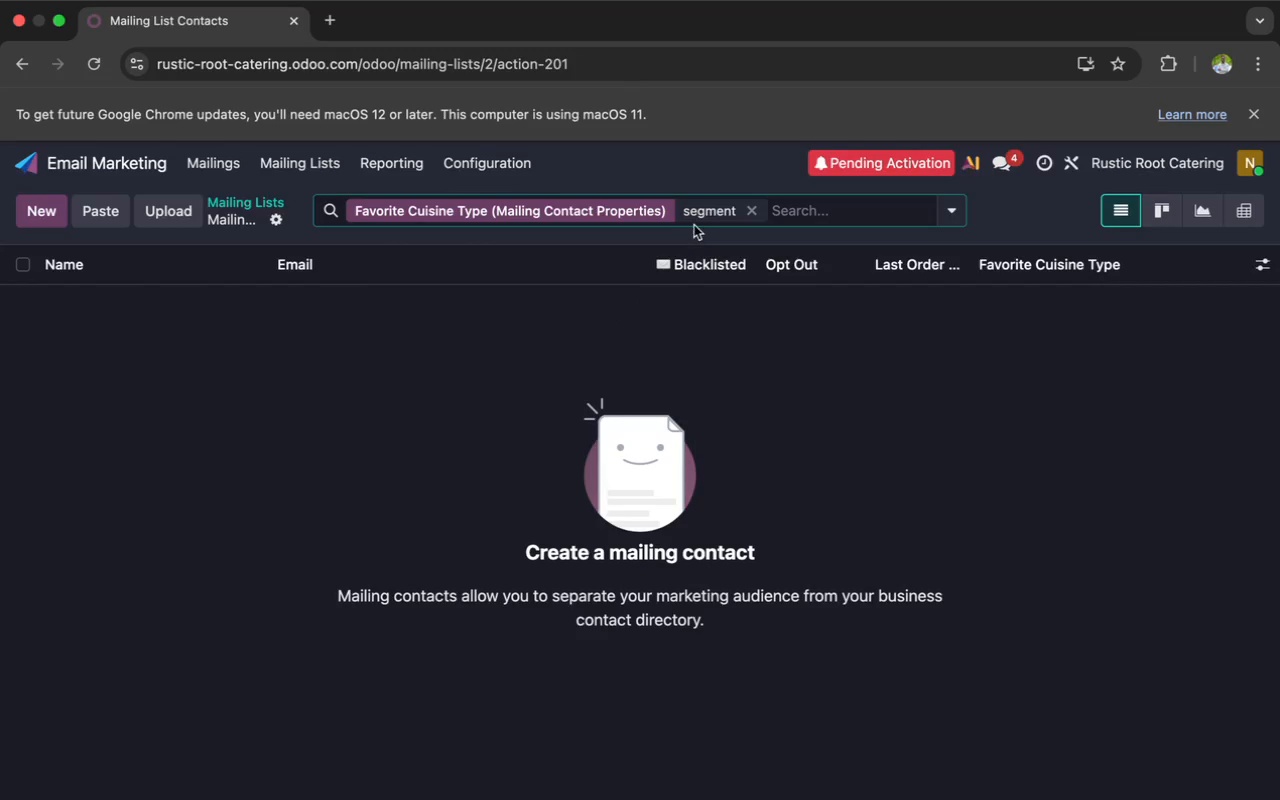 
wait(6.85)
 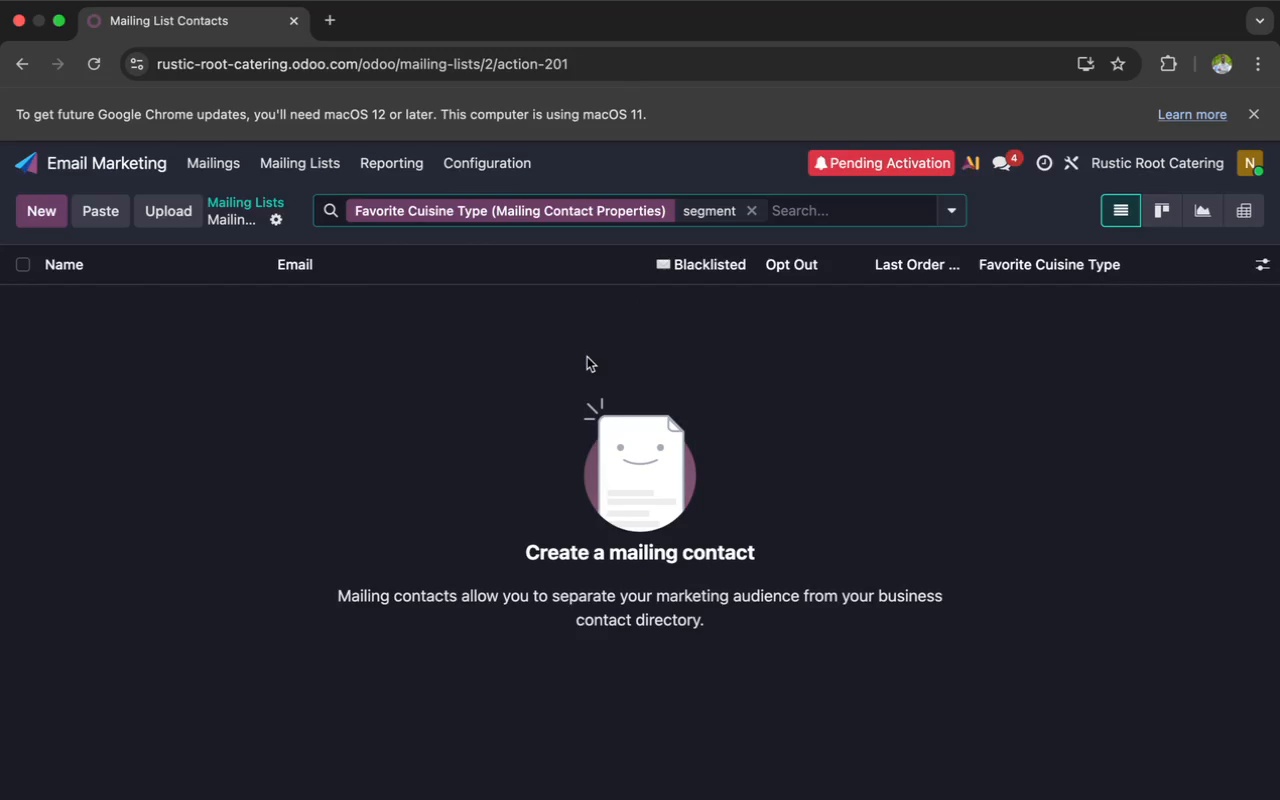 
left_click([677, 215])
 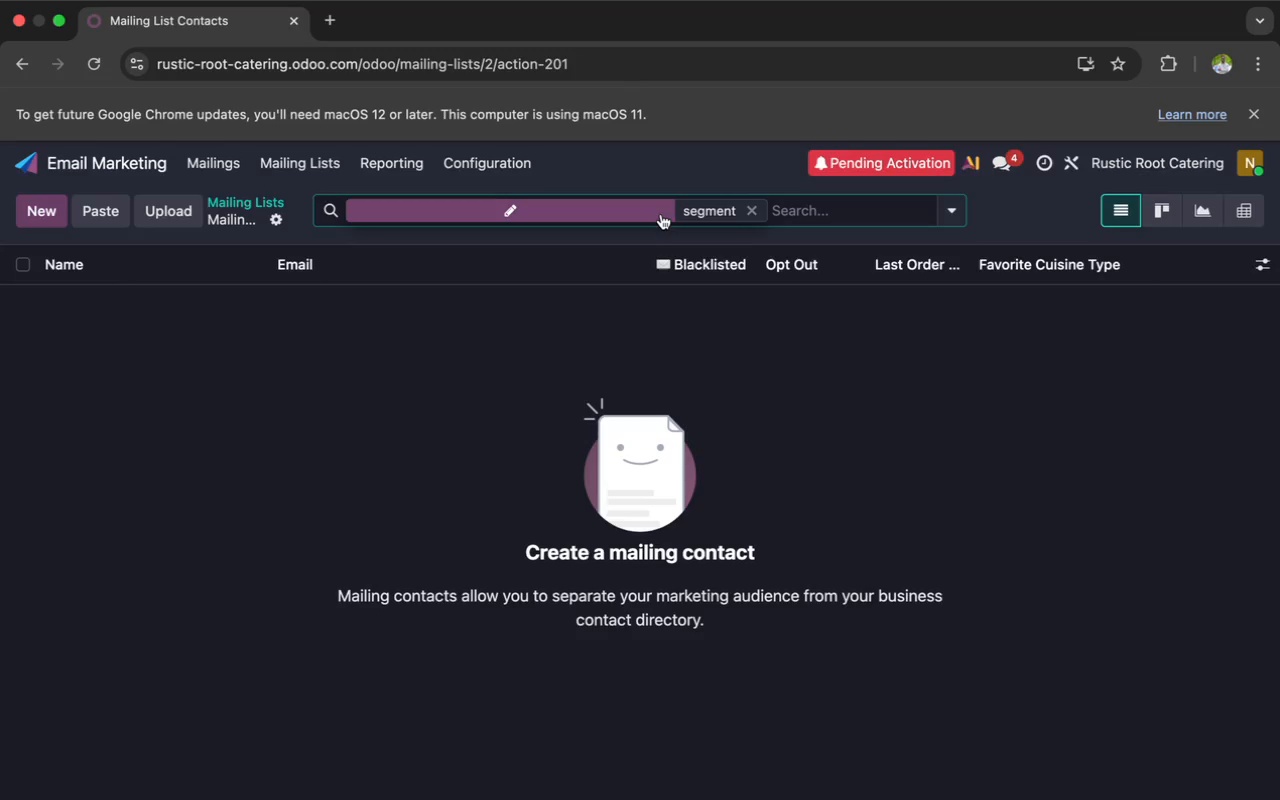 
left_click([659, 212])
 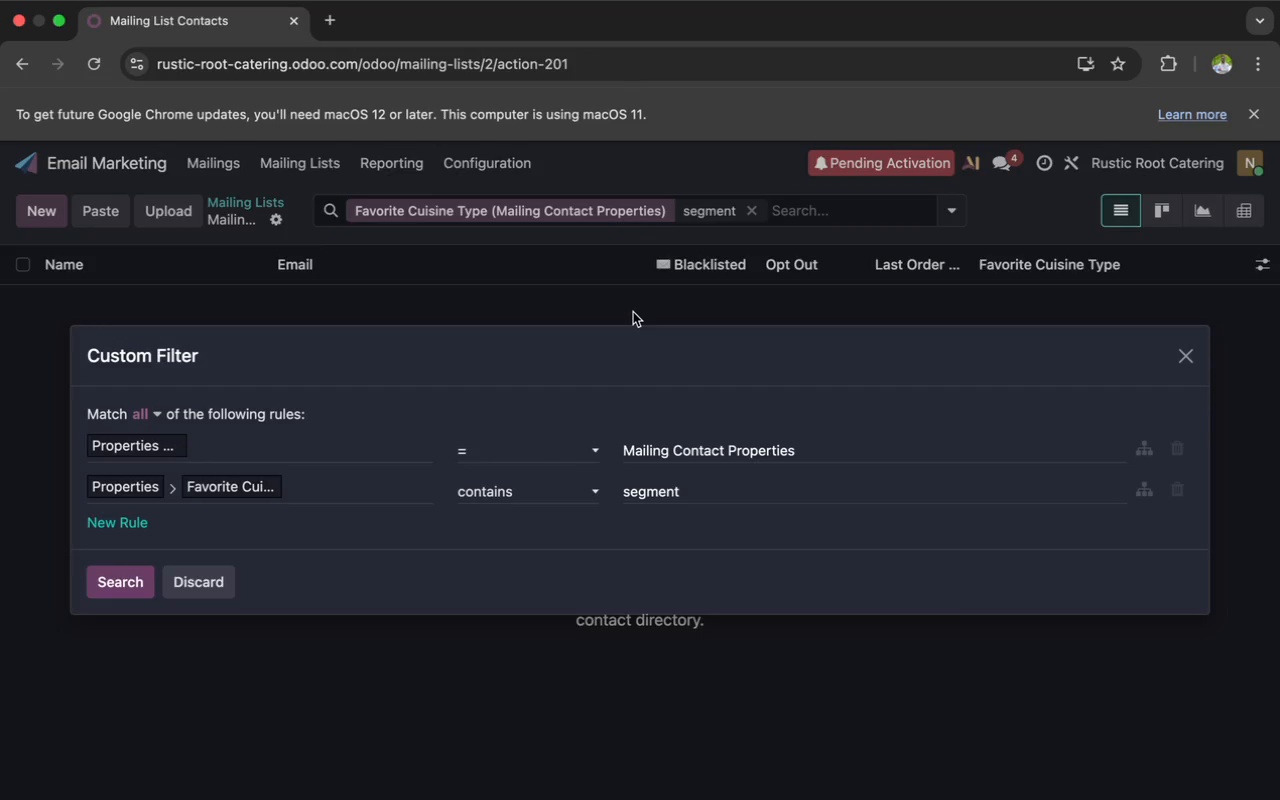 
wait(8.5)
 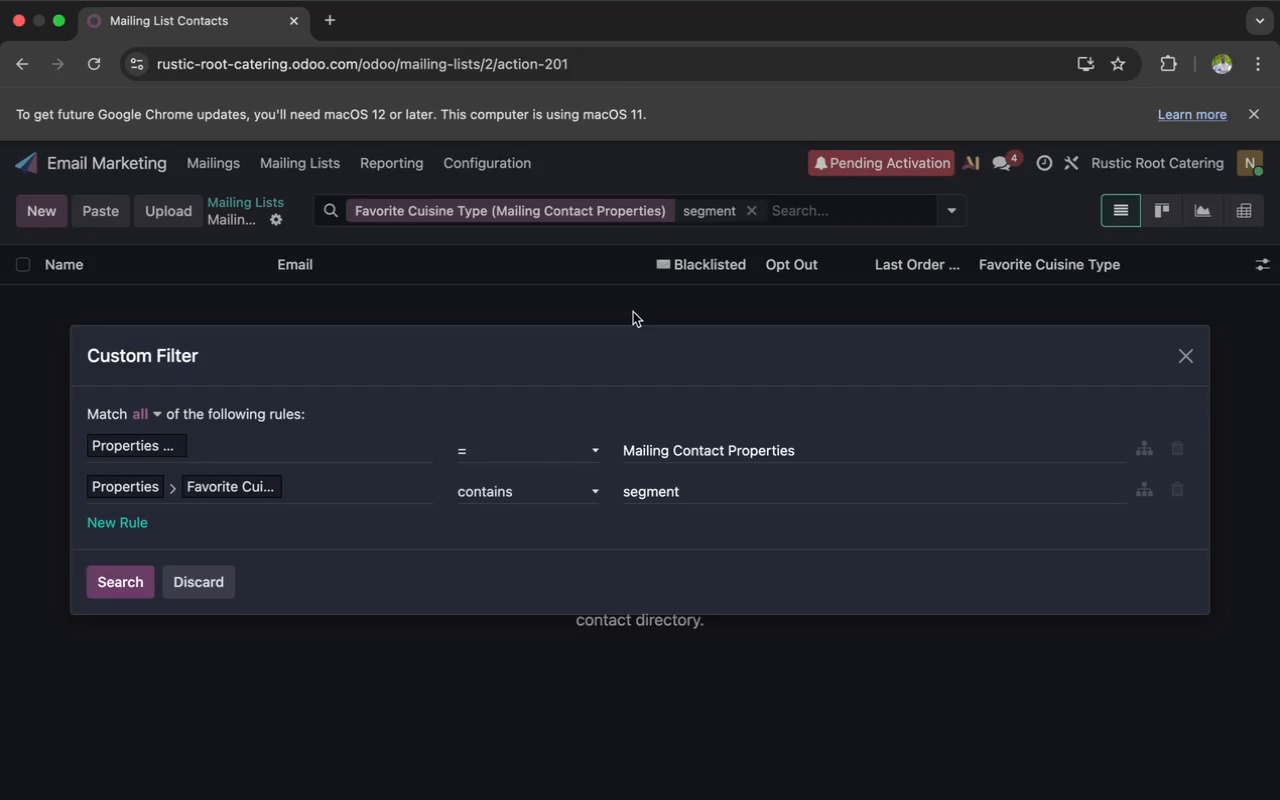 
left_click([266, 488])
 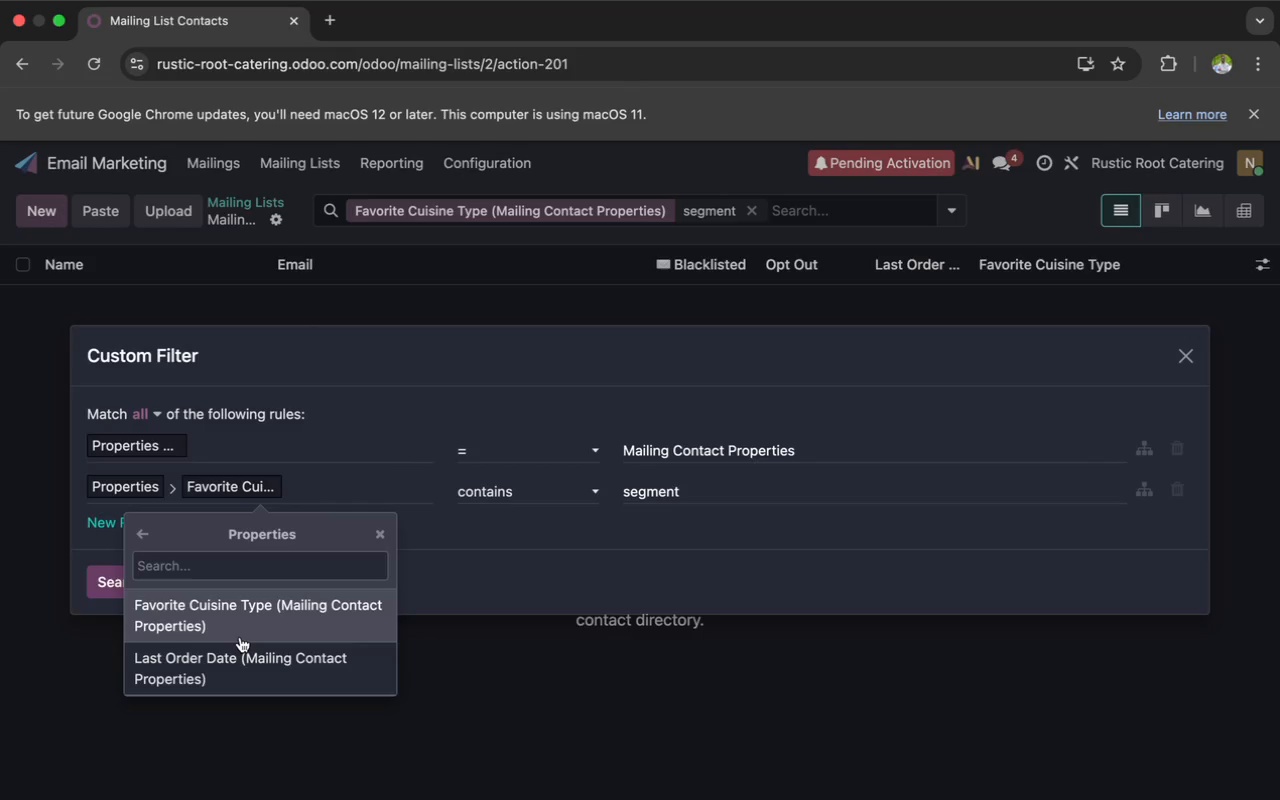 
left_click([237, 653])
 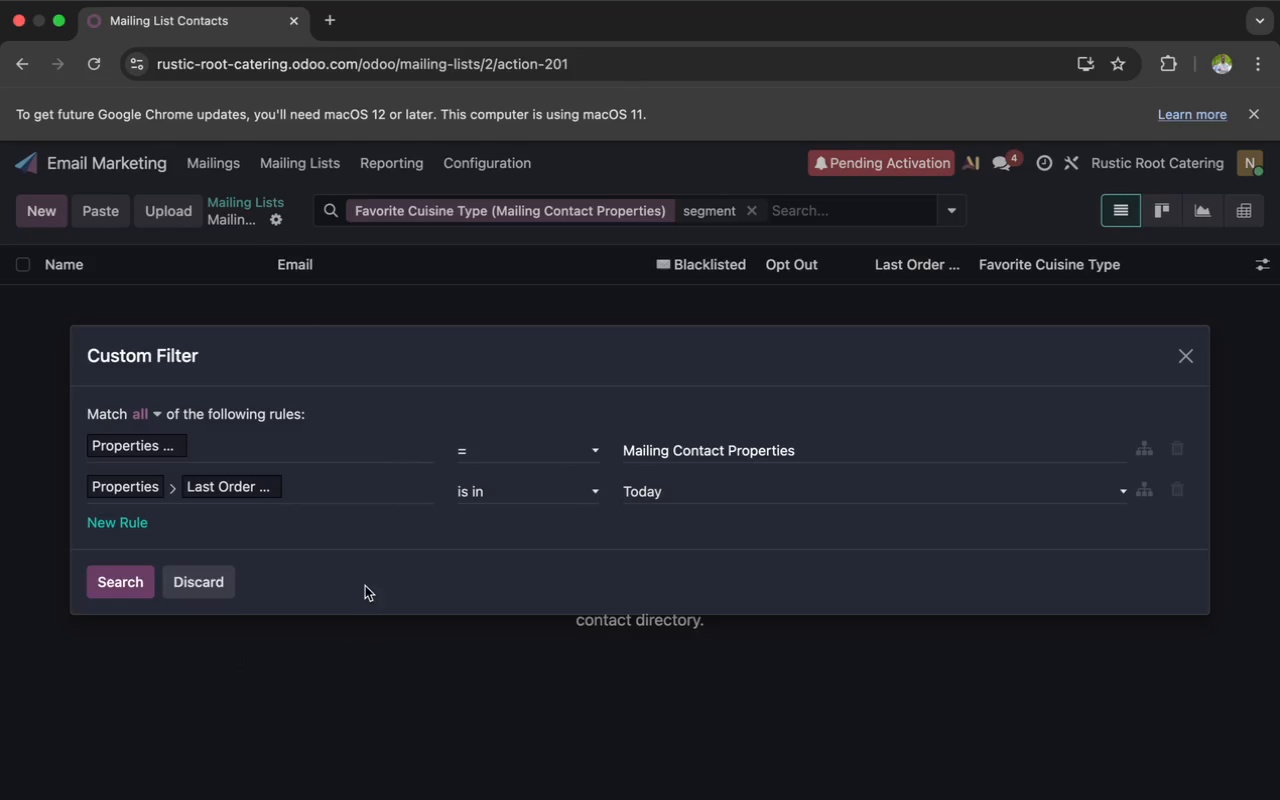 
left_click([127, 584])
 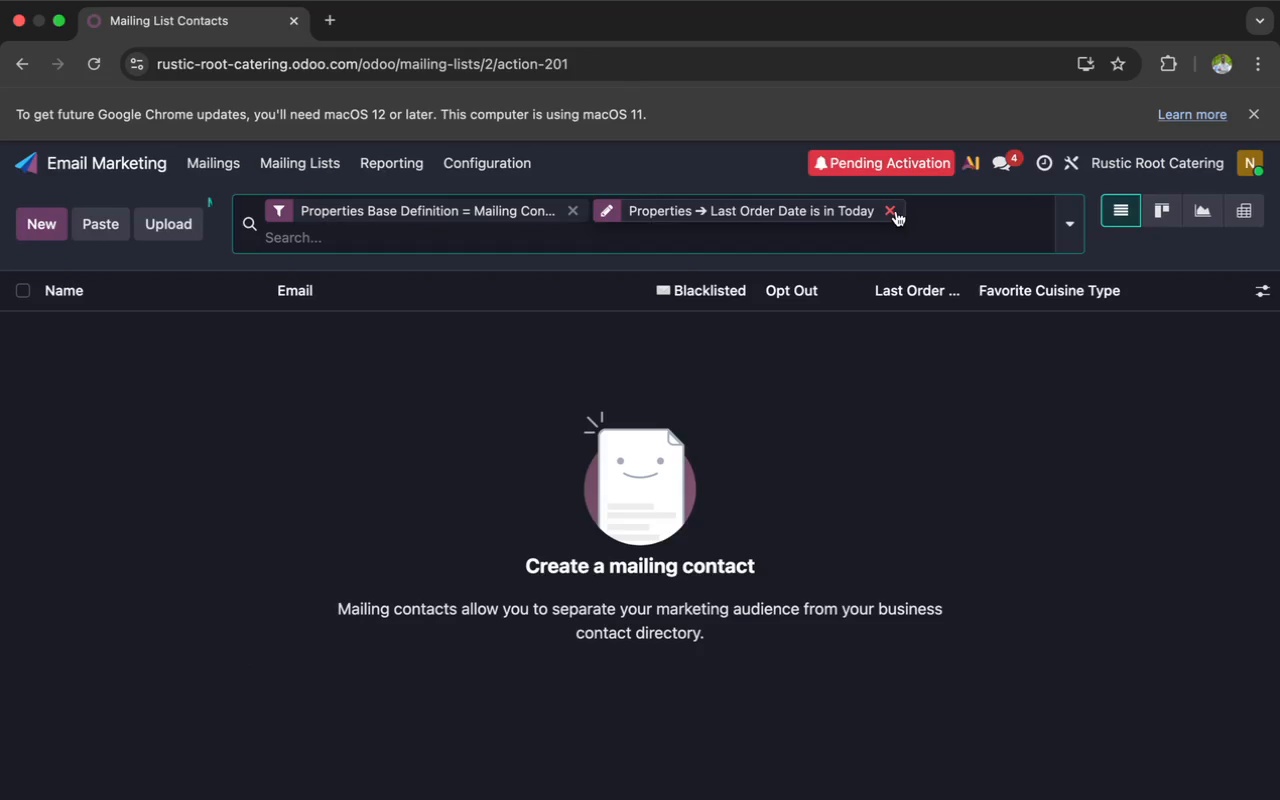 
wait(5.6)
 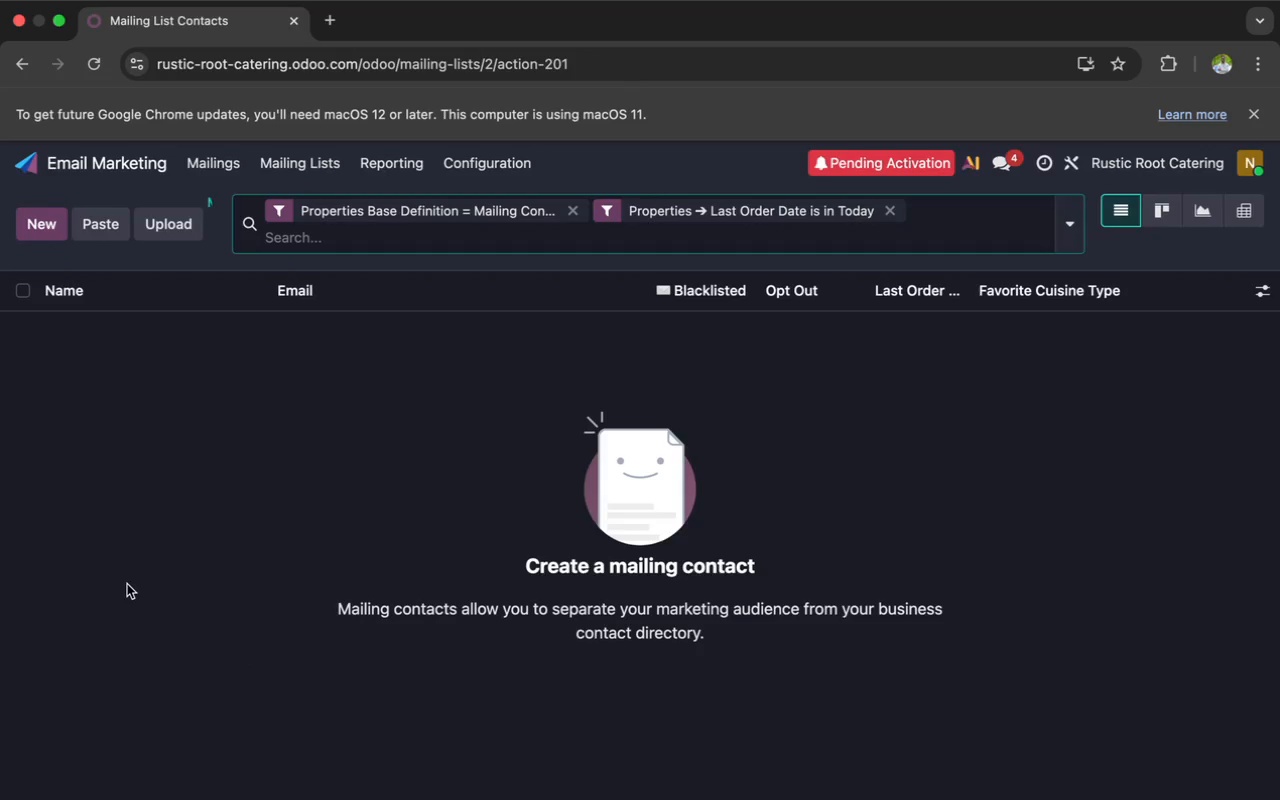 
left_click([896, 210])
 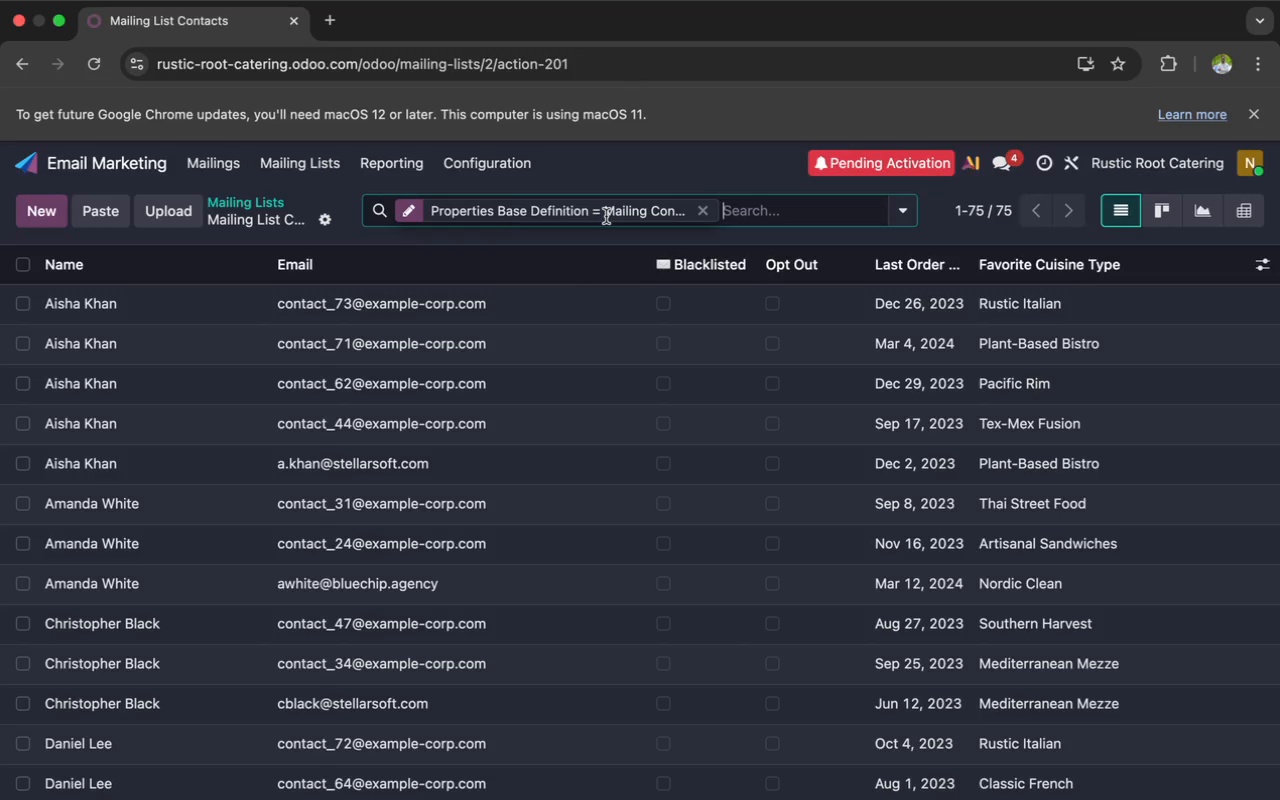 
wait(6.92)
 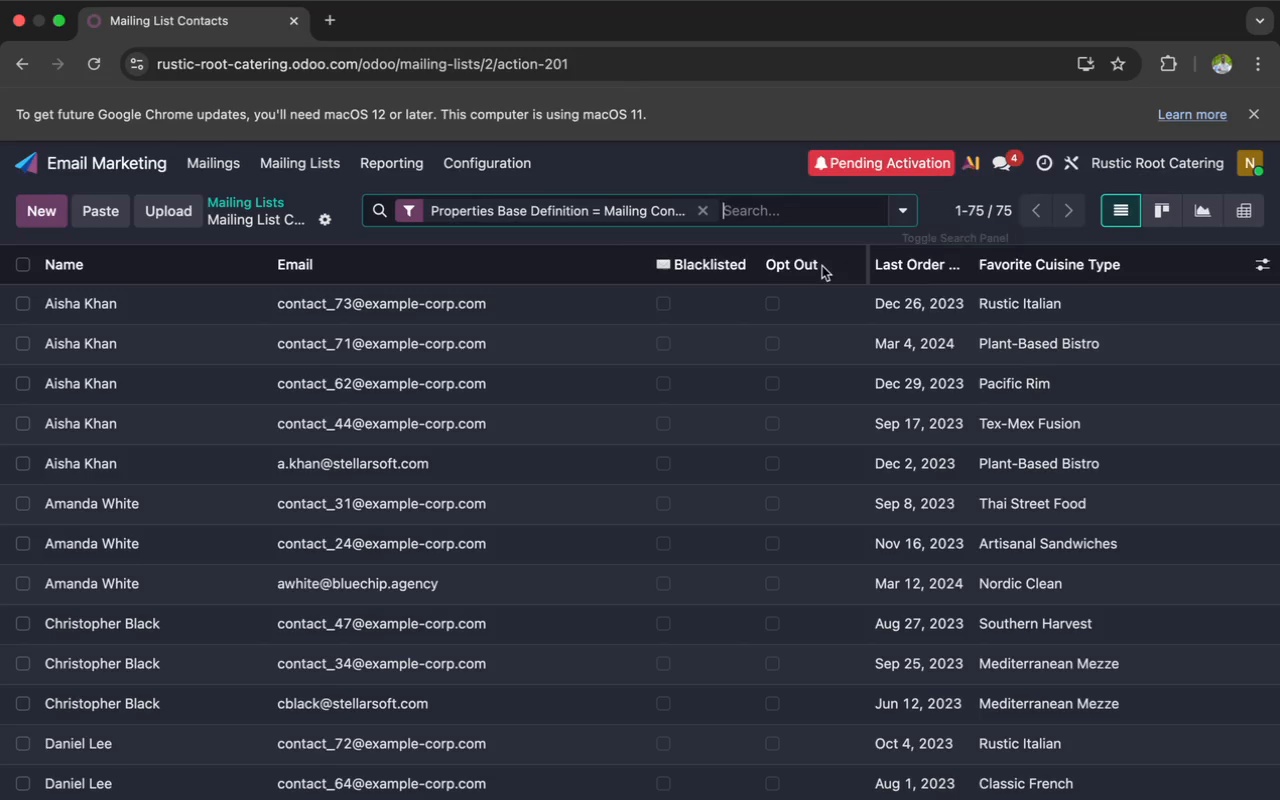 
scroll: coordinate [582, 327], scroll_direction: up, amount: 9.0
 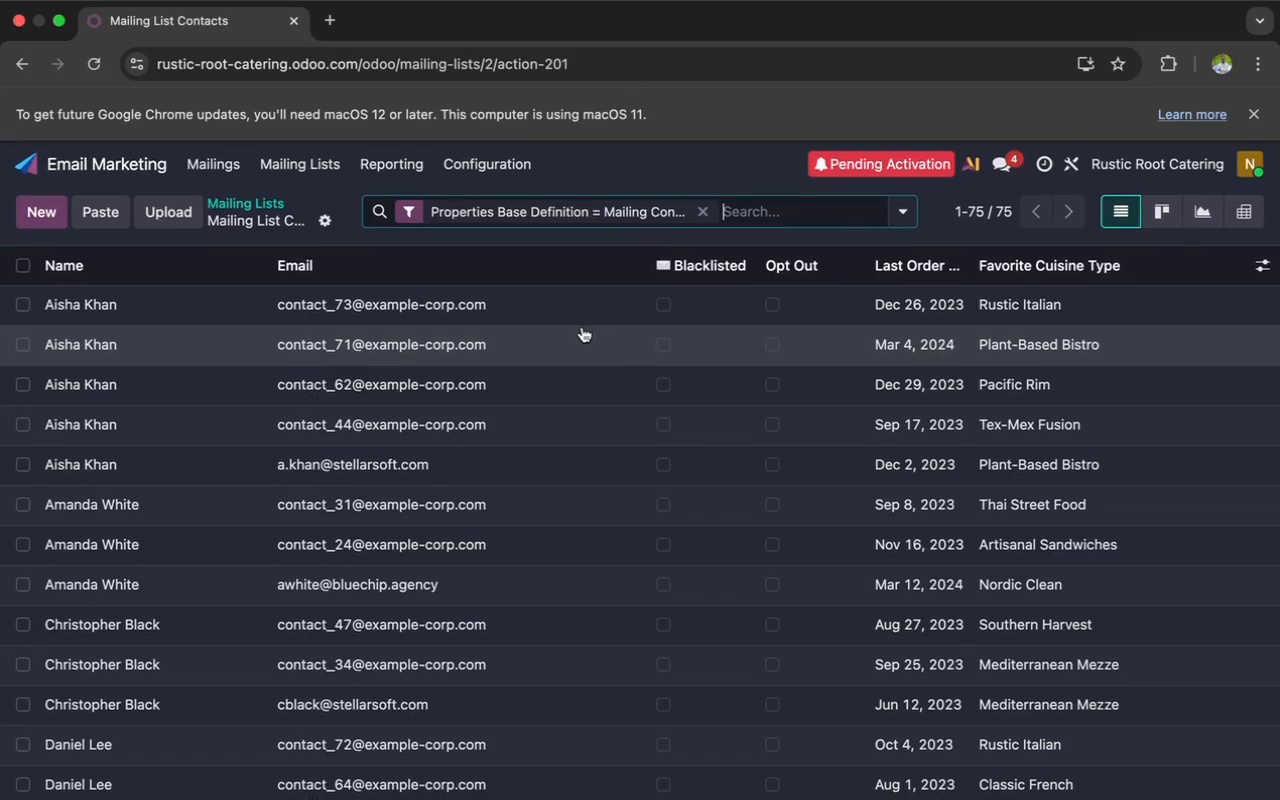 
scroll: coordinate [586, 303], scroll_direction: down, amount: 6.0
 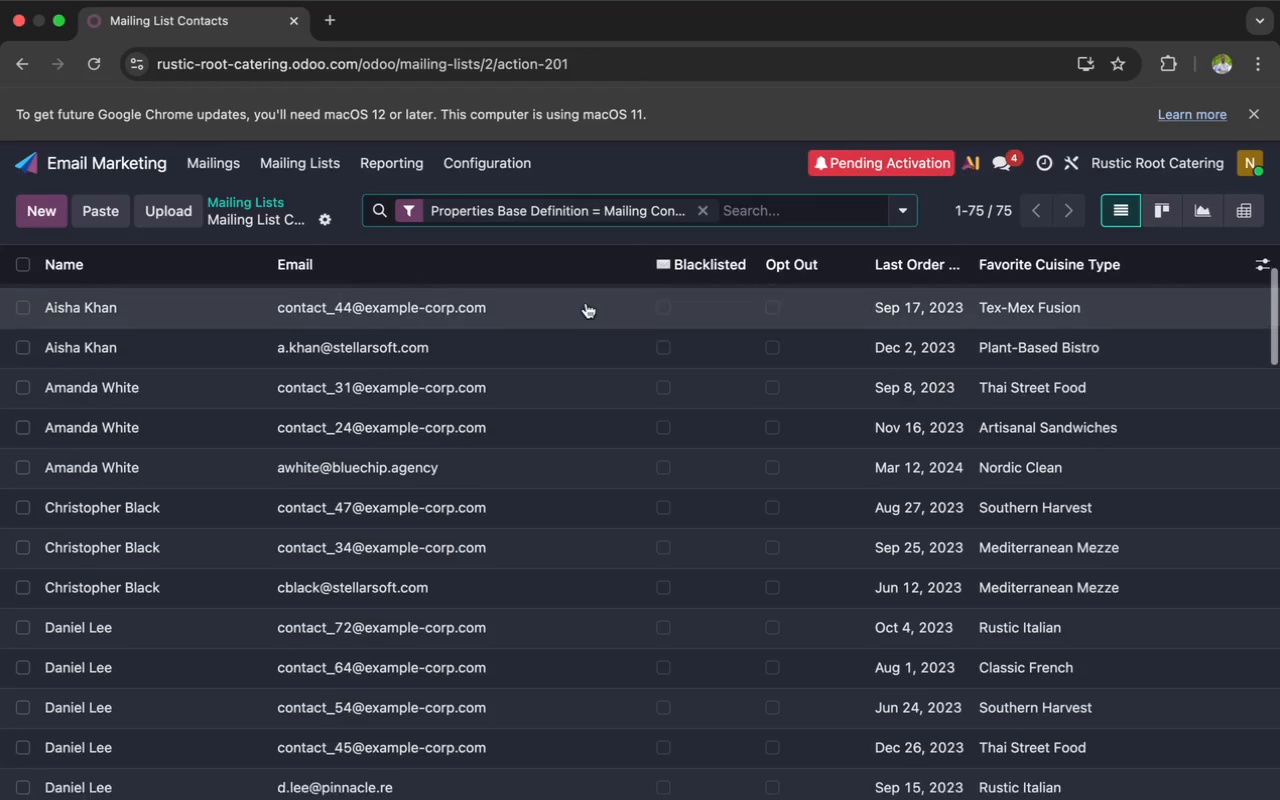 
scroll: coordinate [586, 303], scroll_direction: up, amount: 7.0
 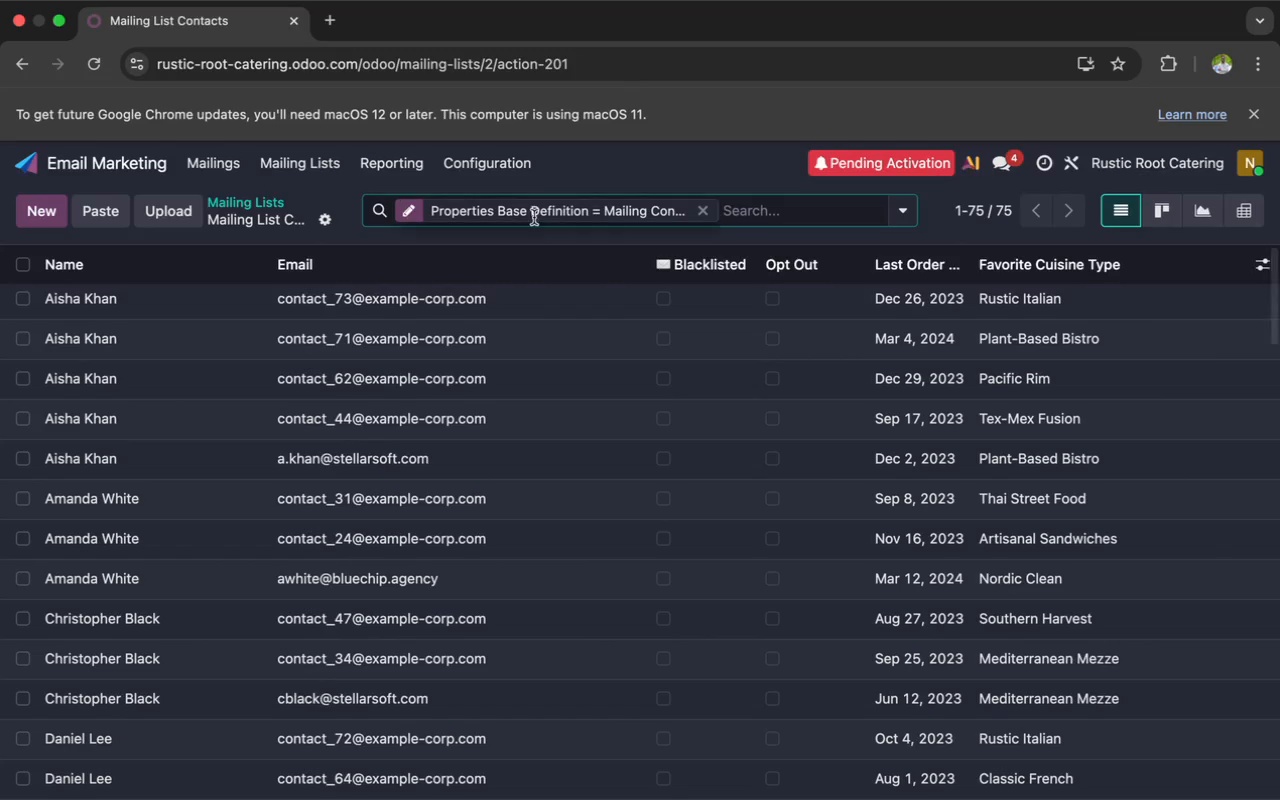 
left_click([532, 216])
 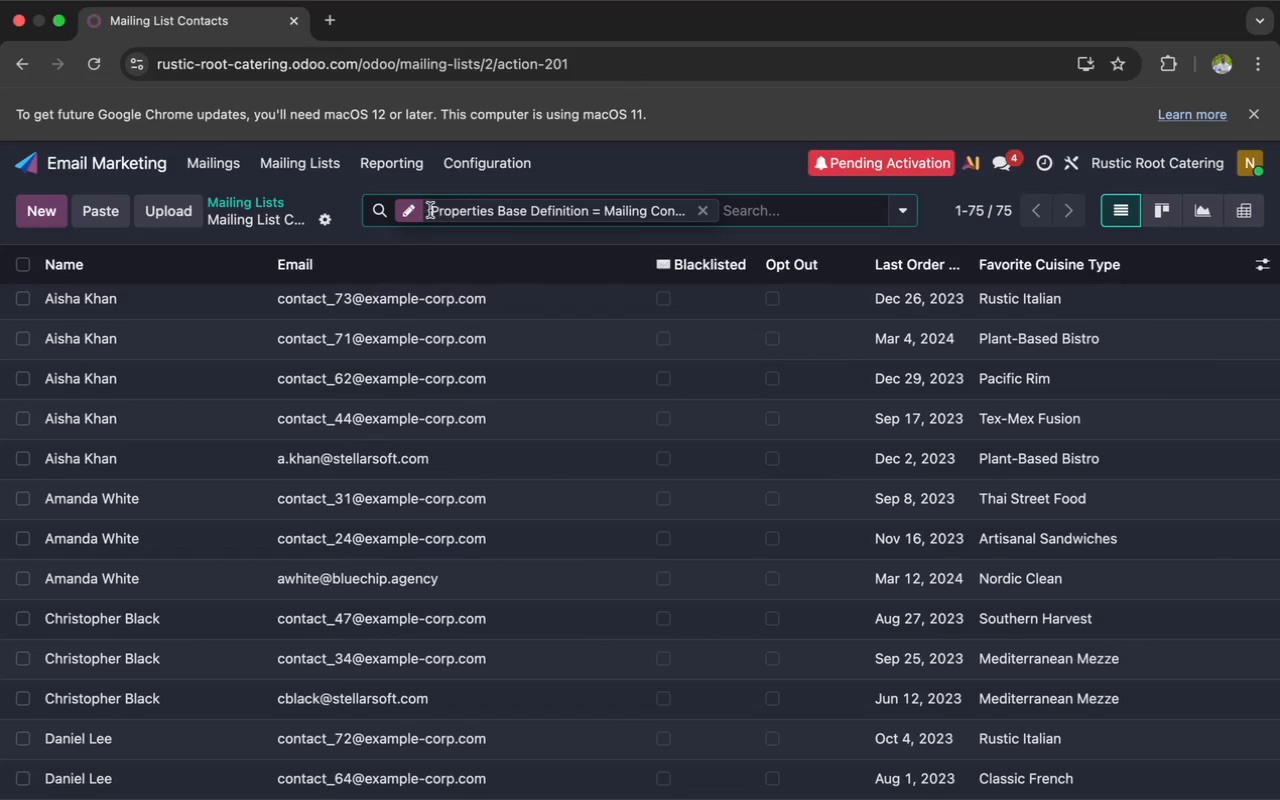 
left_click([412, 210])
 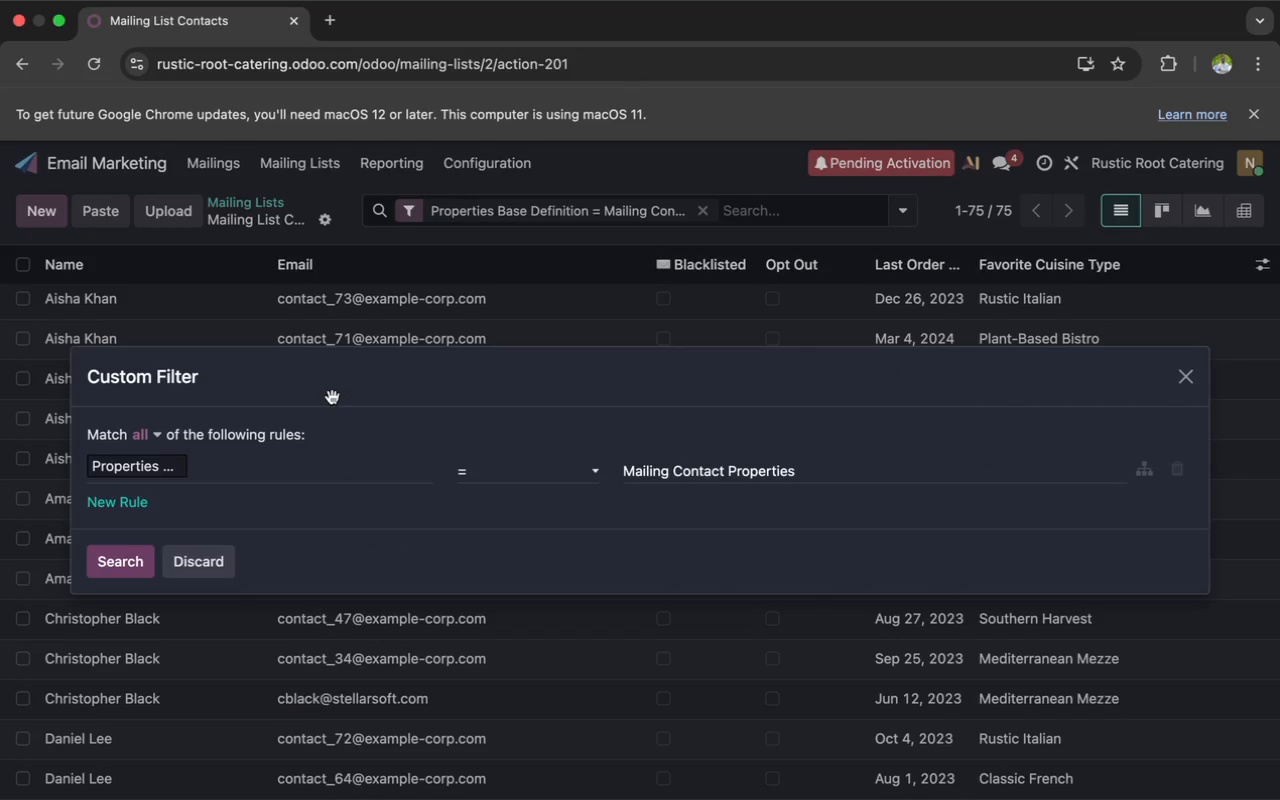 
mouse_move([290, 467])
 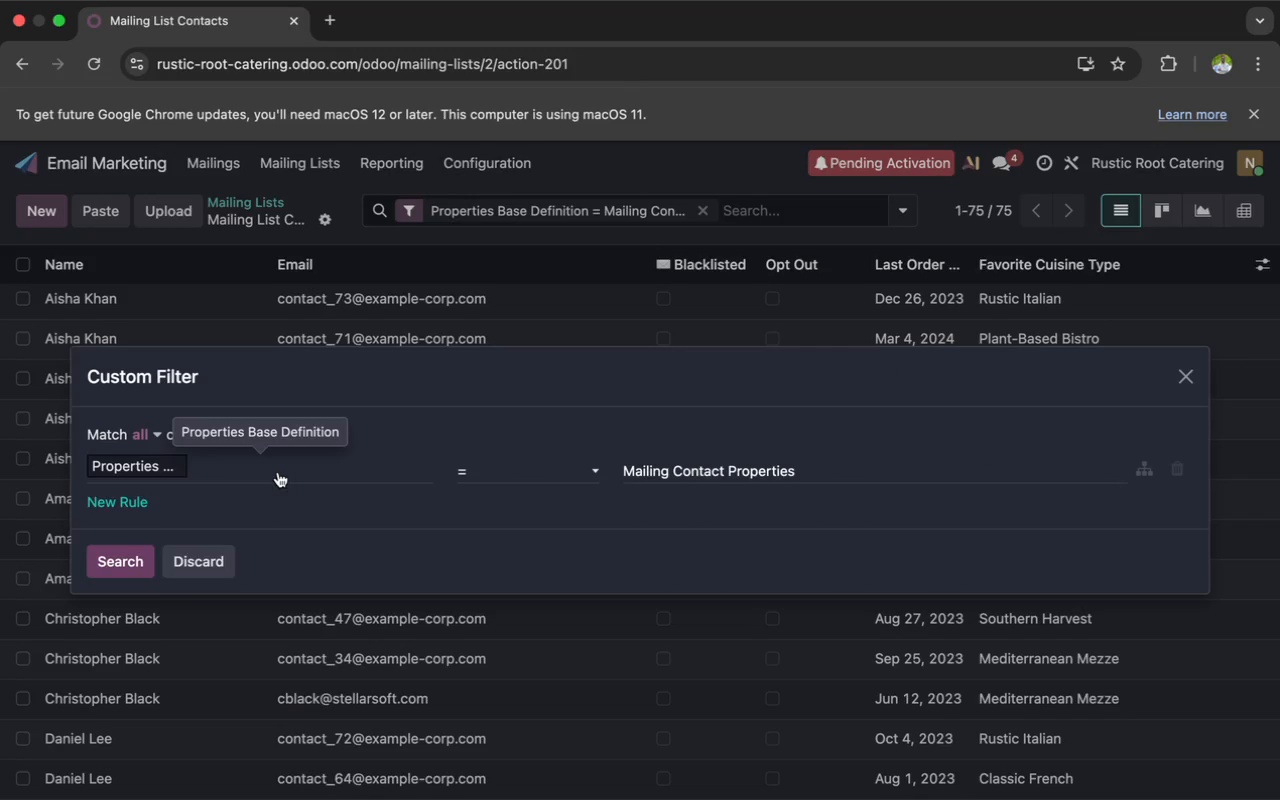 
left_click([277, 471])
 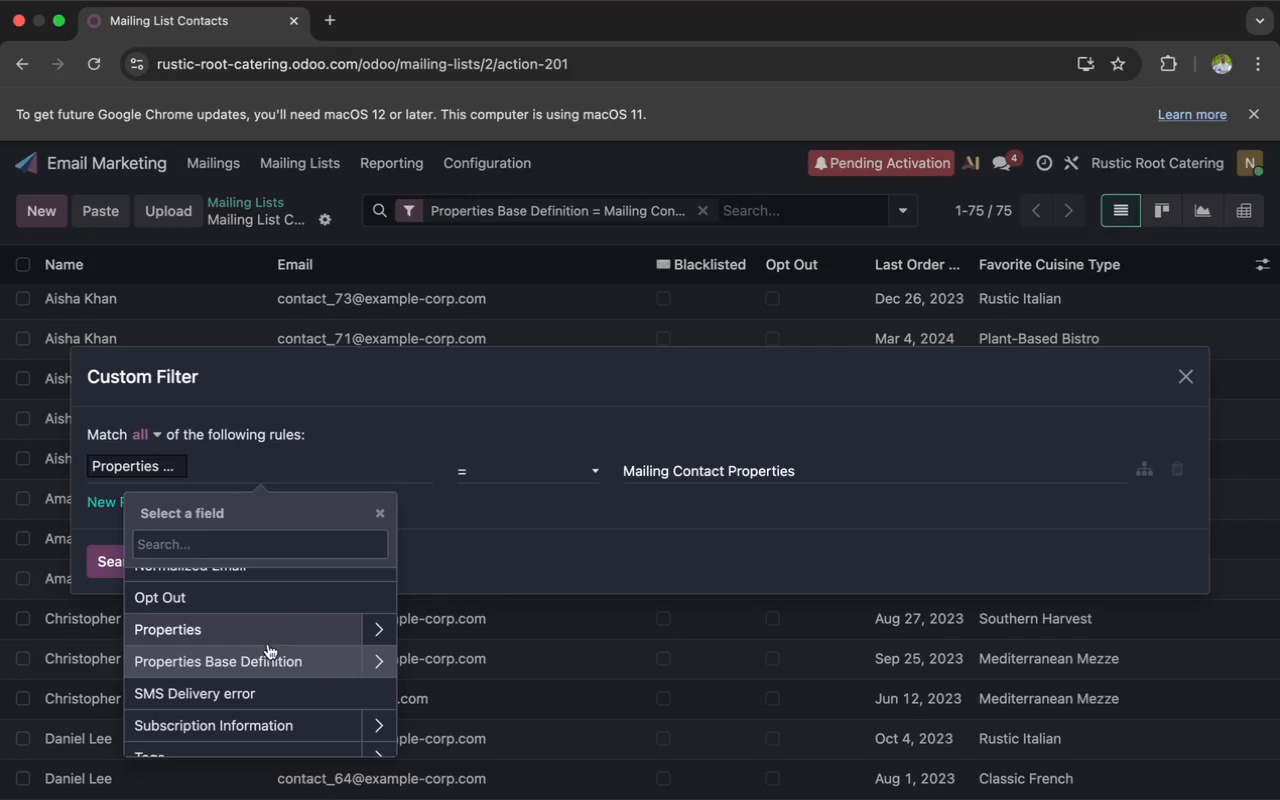 
scroll: coordinate [268, 644], scroll_direction: up, amount: 20.0
 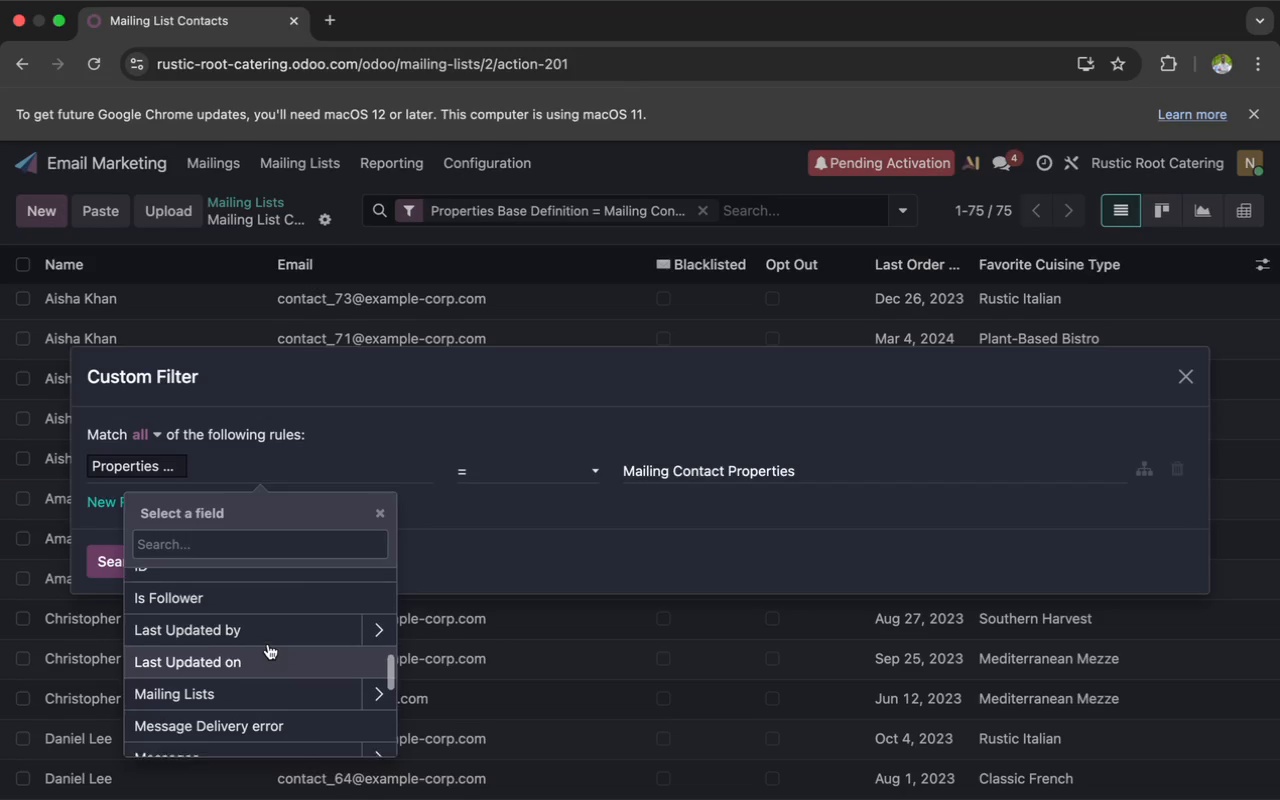 
scroll: coordinate [268, 644], scroll_direction: down, amount: 2.0
 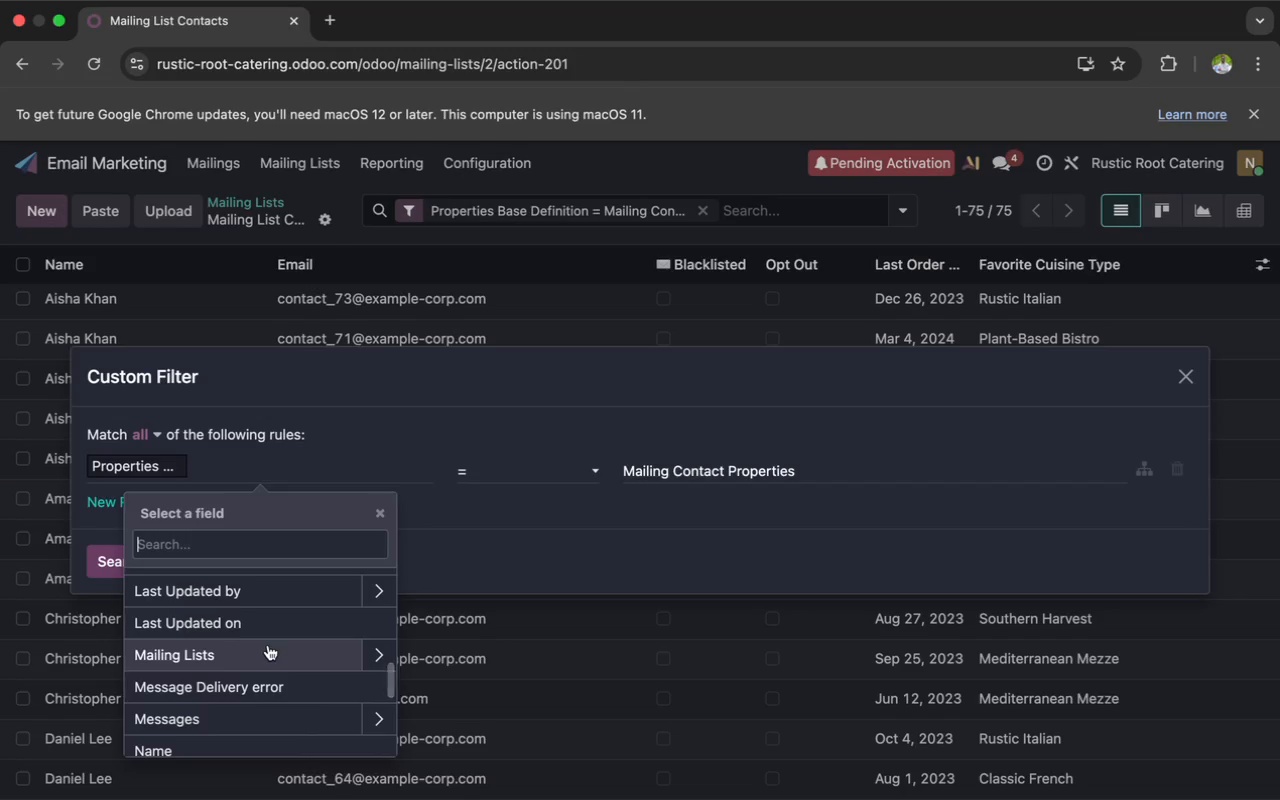 
left_click([268, 645])
 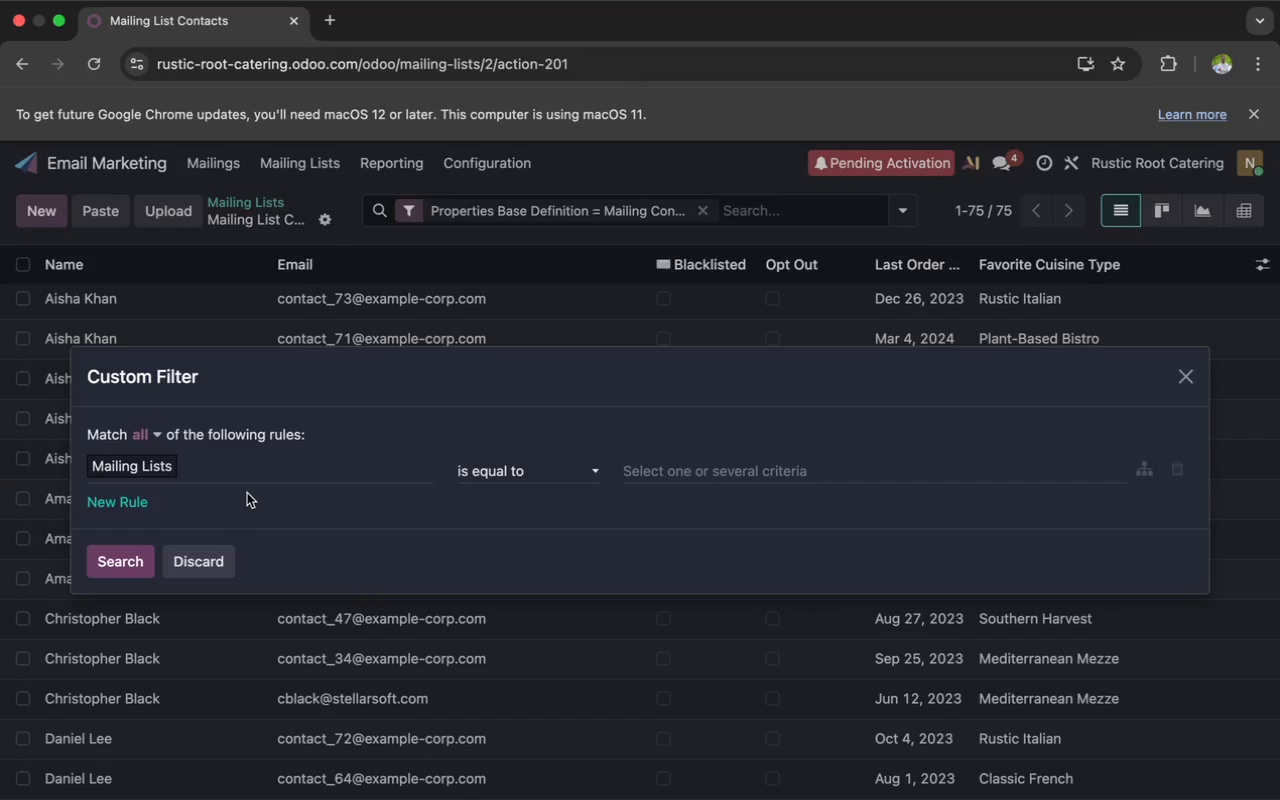 
left_click([239, 473])
 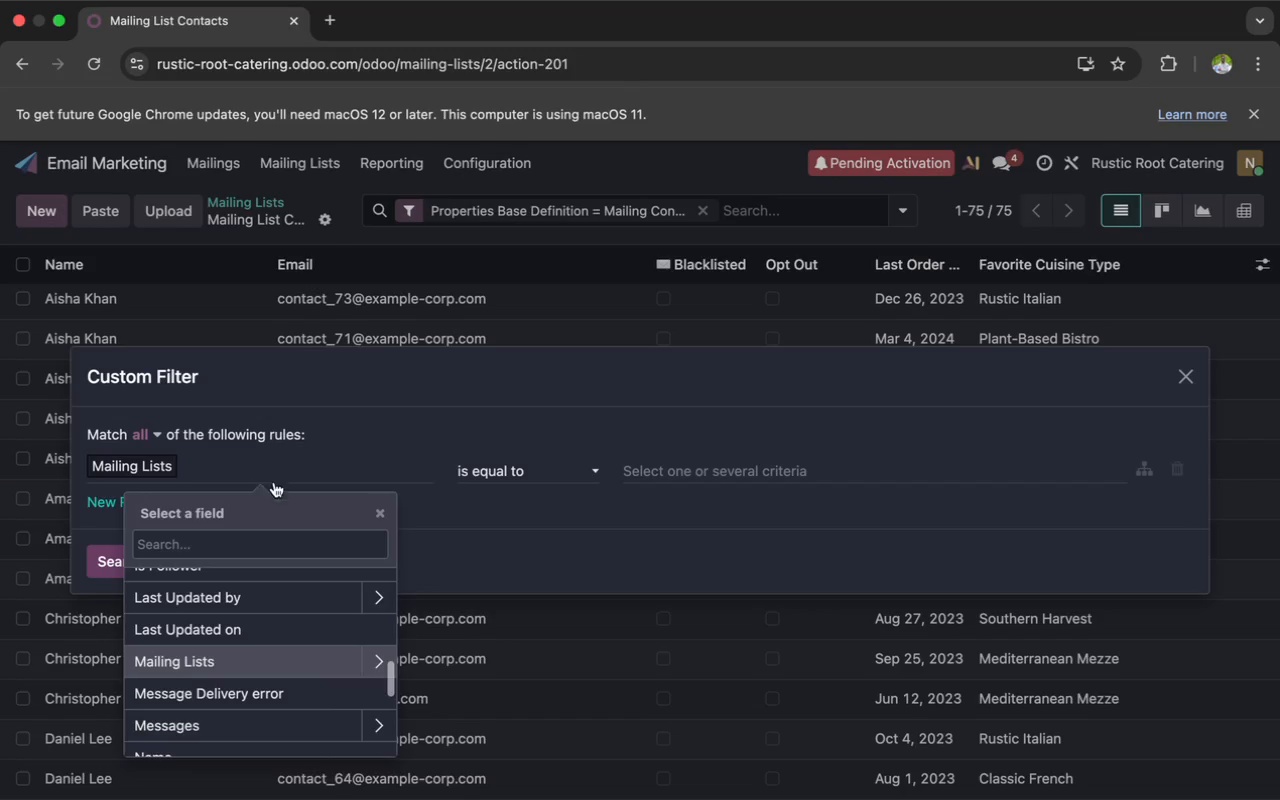 
scroll: coordinate [268, 636], scroll_direction: up, amount: 70.0
 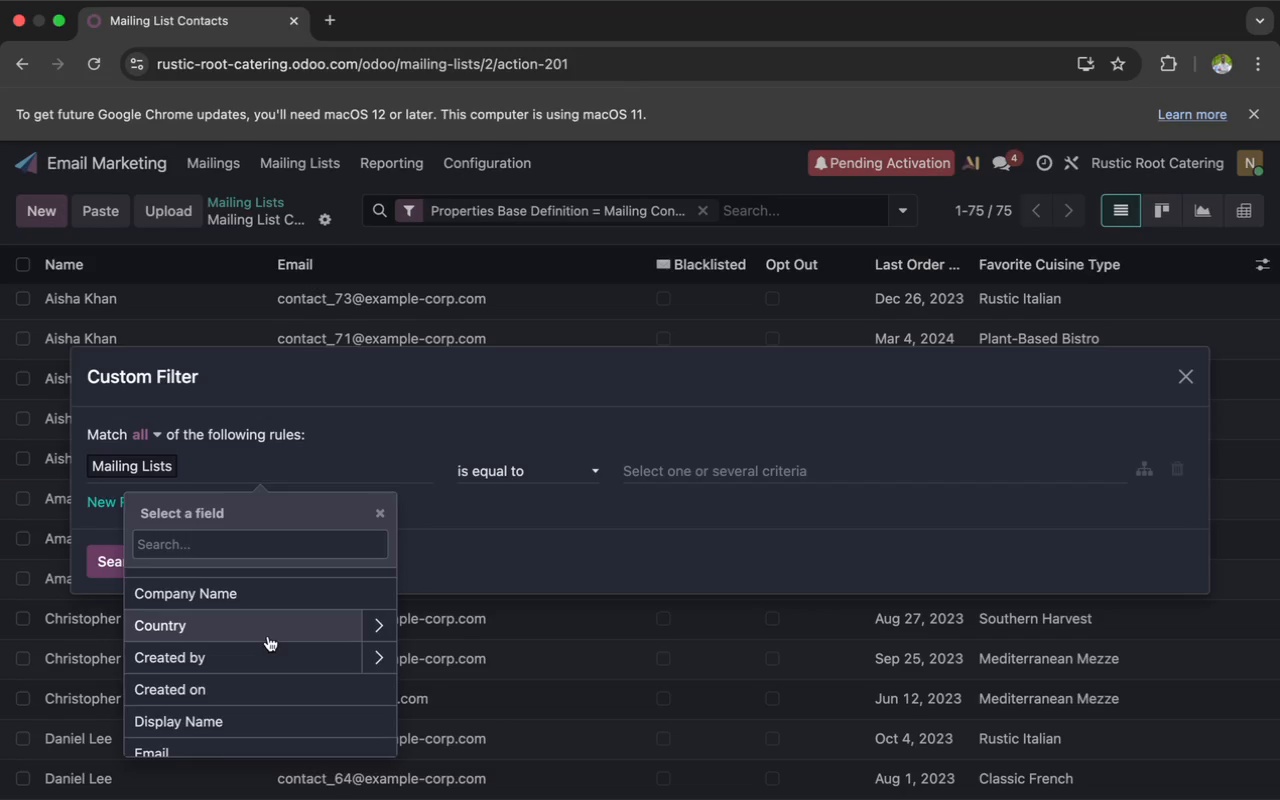 
wait(6.26)
 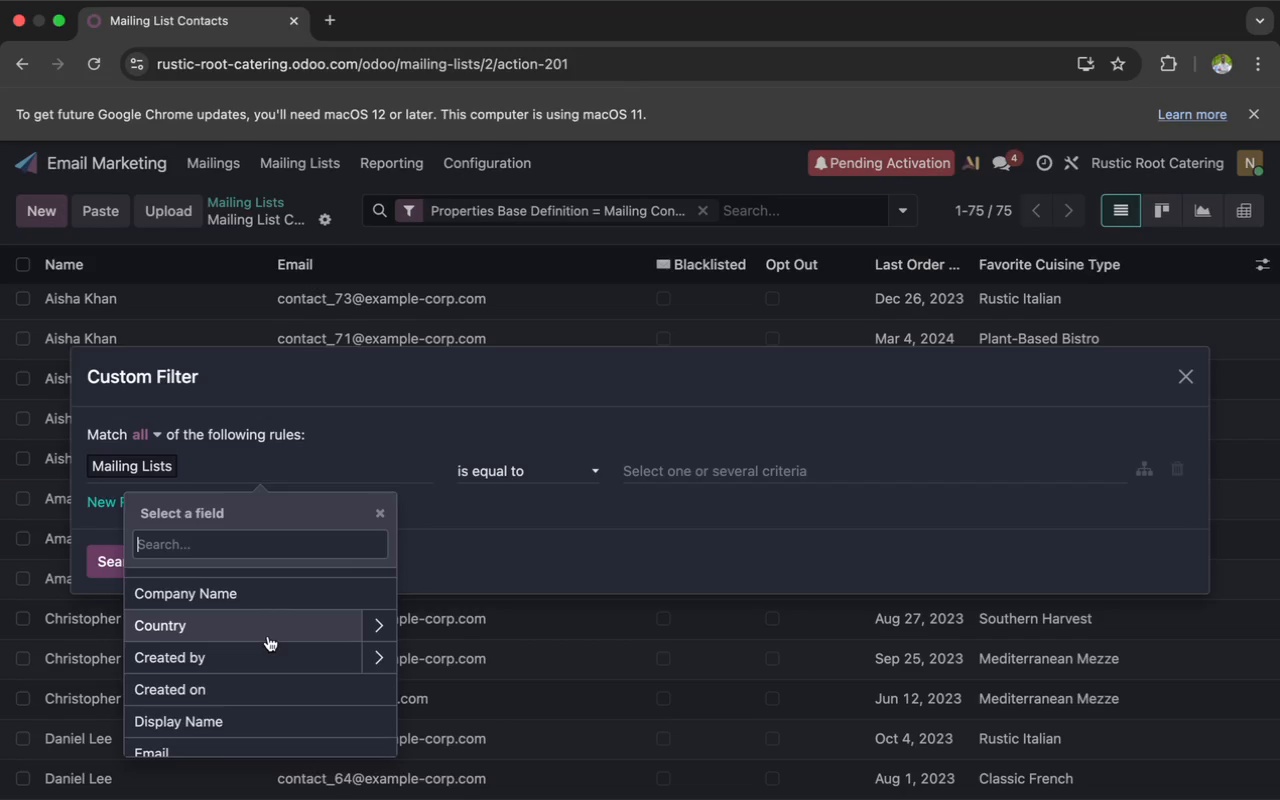 
scroll: coordinate [268, 636], scroll_direction: down, amount: 3.0
 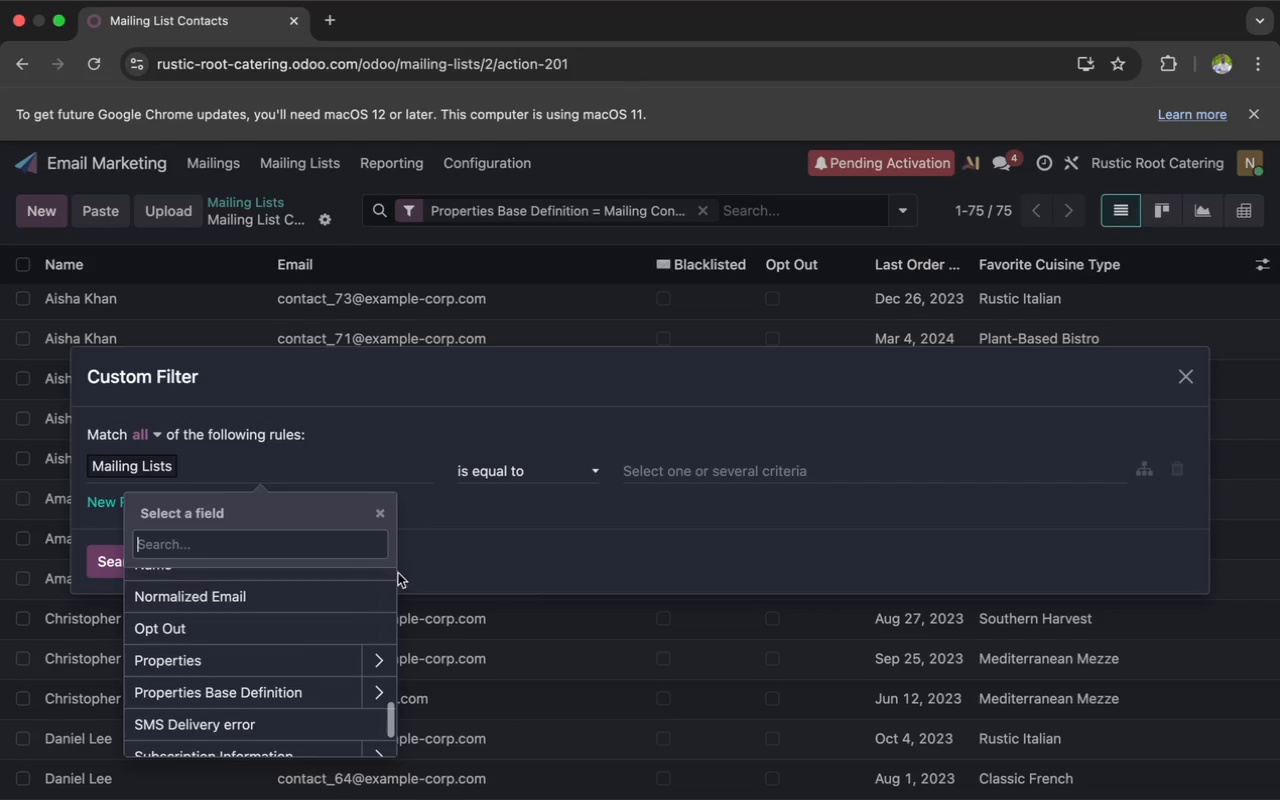 
left_click([381, 526])
 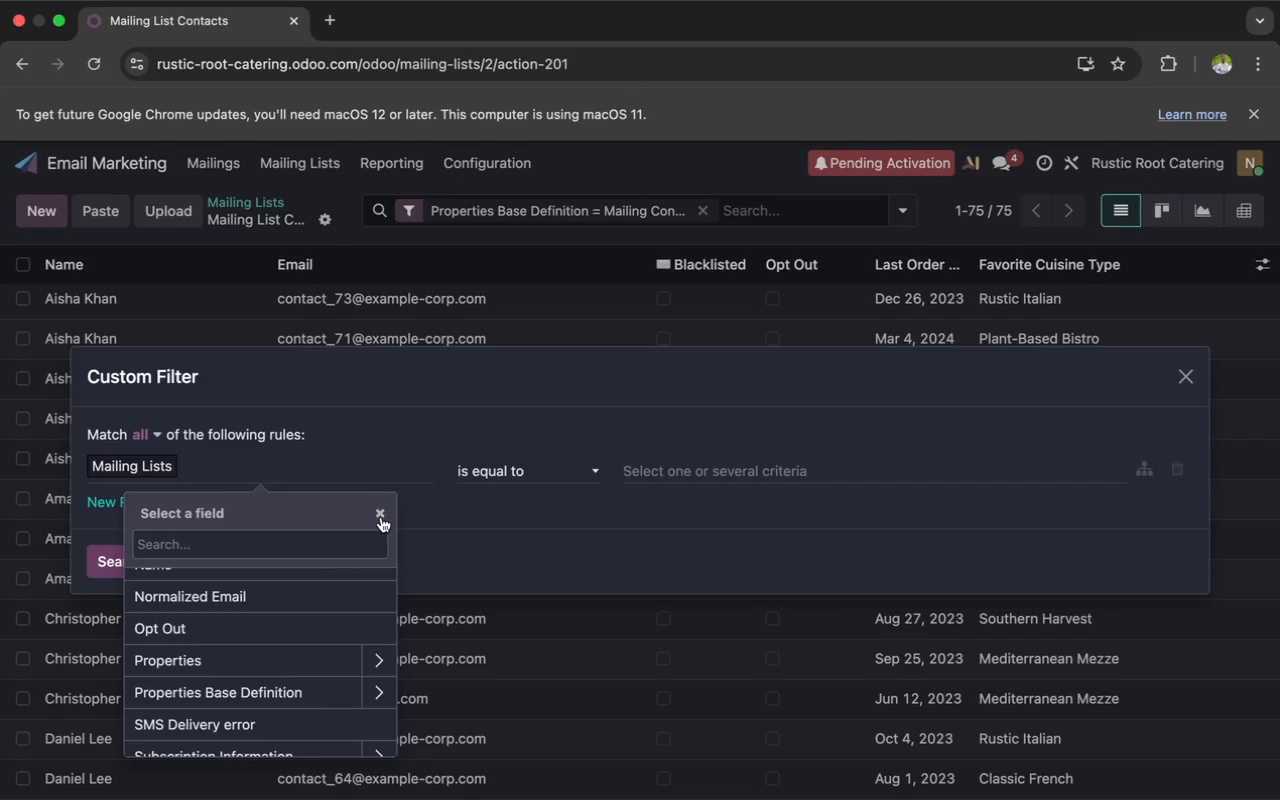 
left_click([381, 517])
 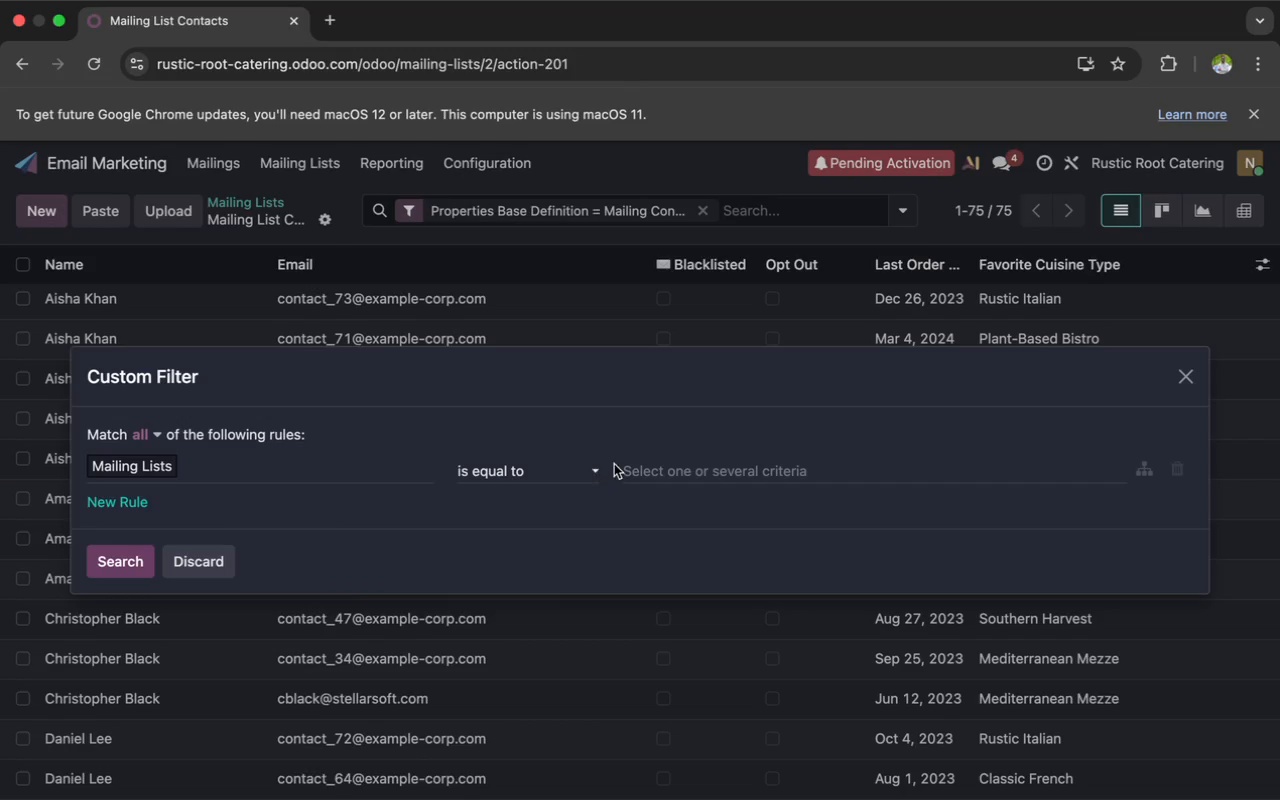 
left_click([639, 471])
 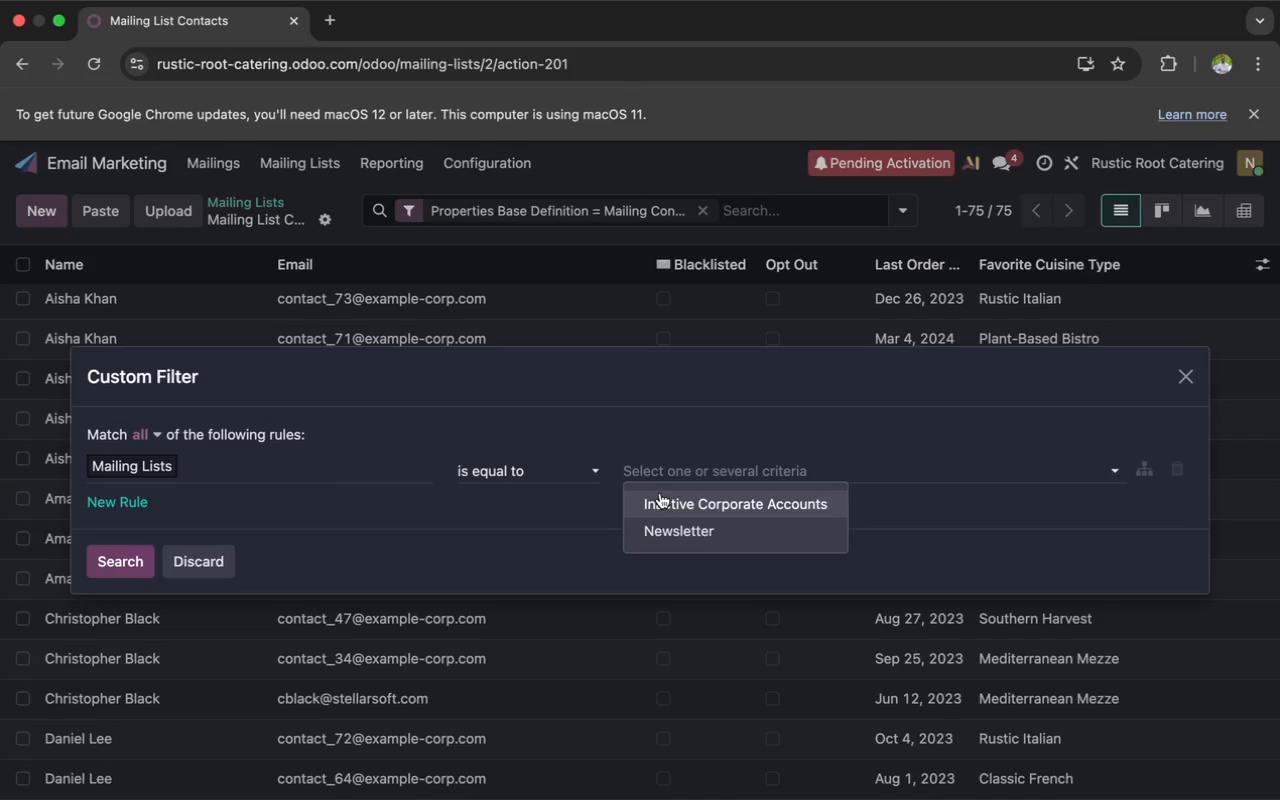 
wait(5.42)
 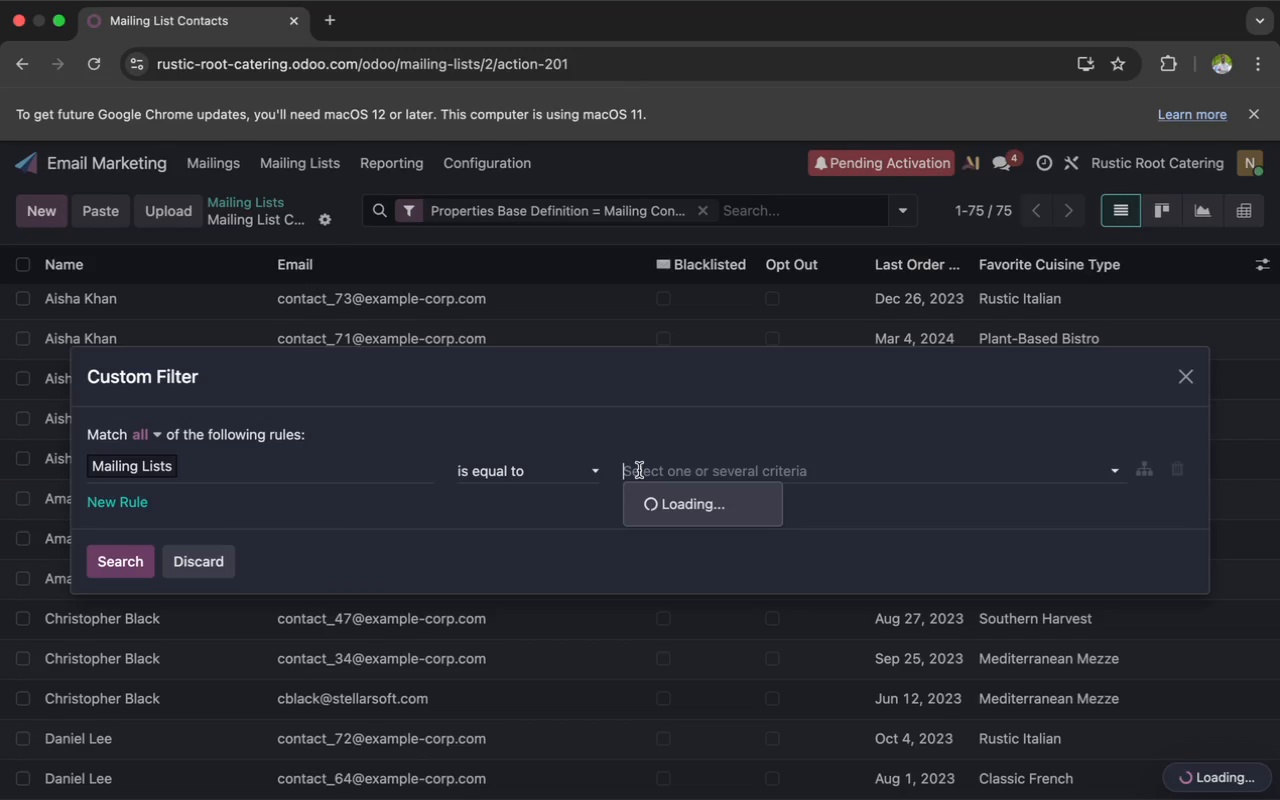 
left_click([661, 502])
 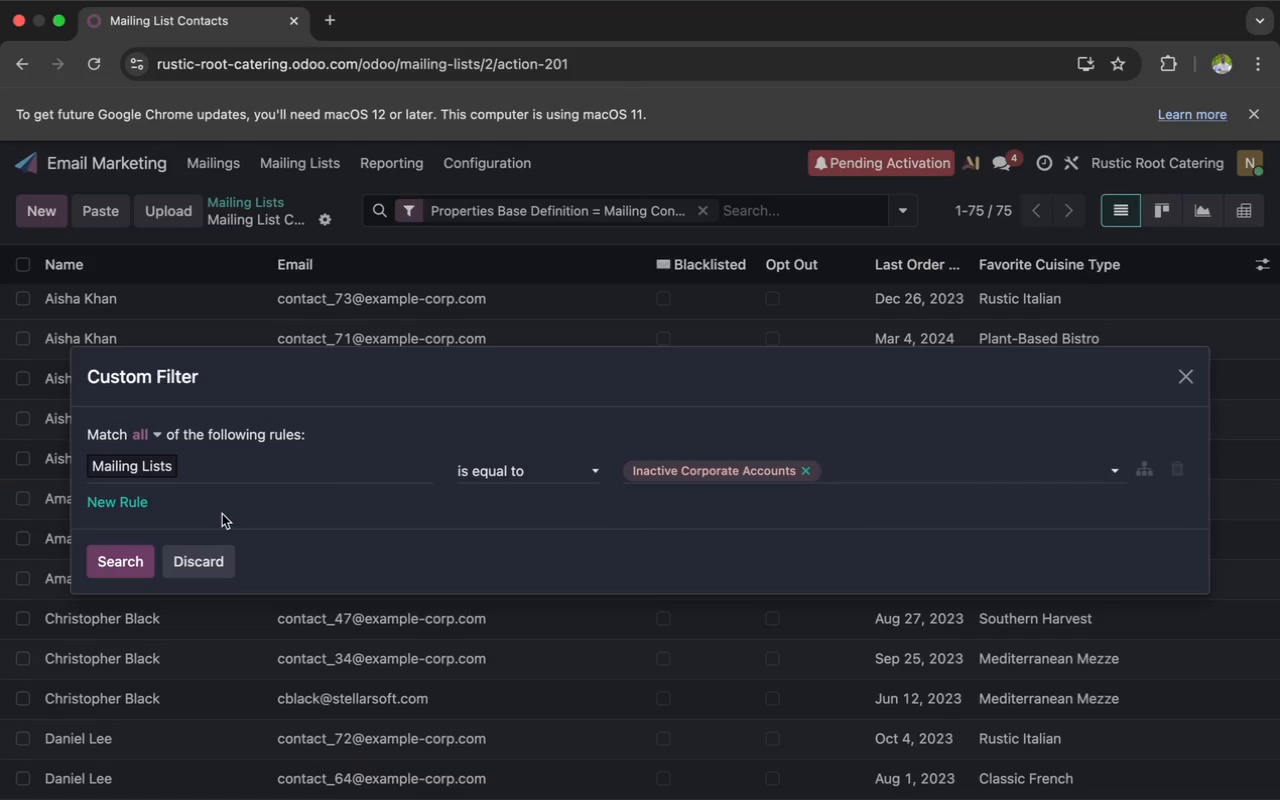 
left_click([132, 501])
 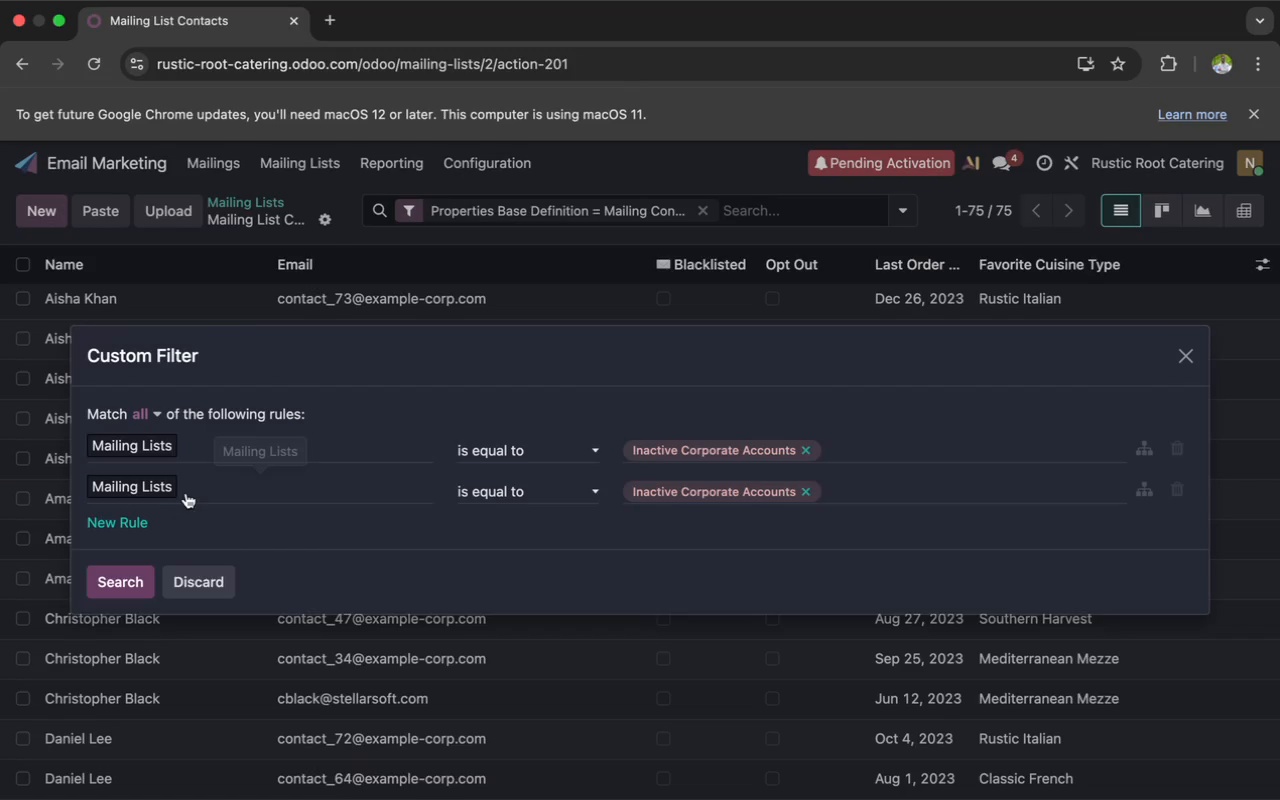 
left_click([191, 492])
 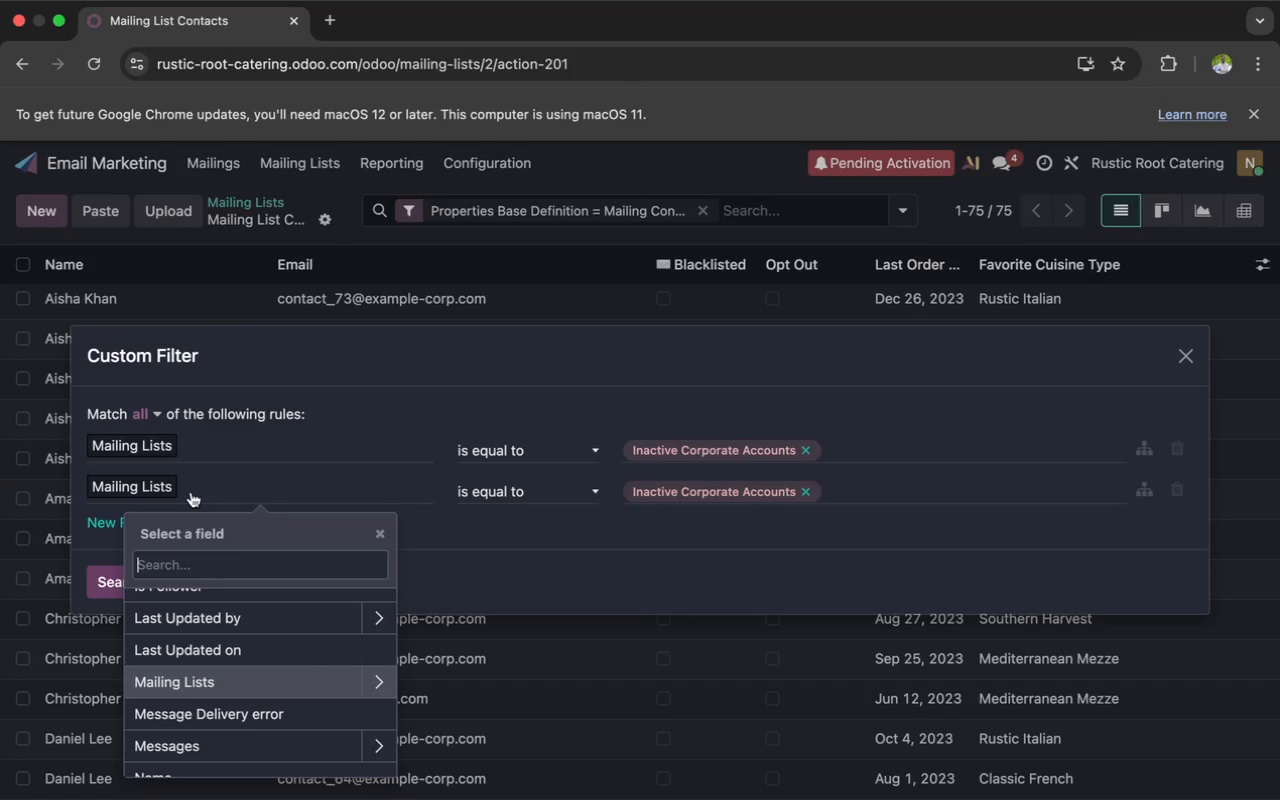 
type(las)
 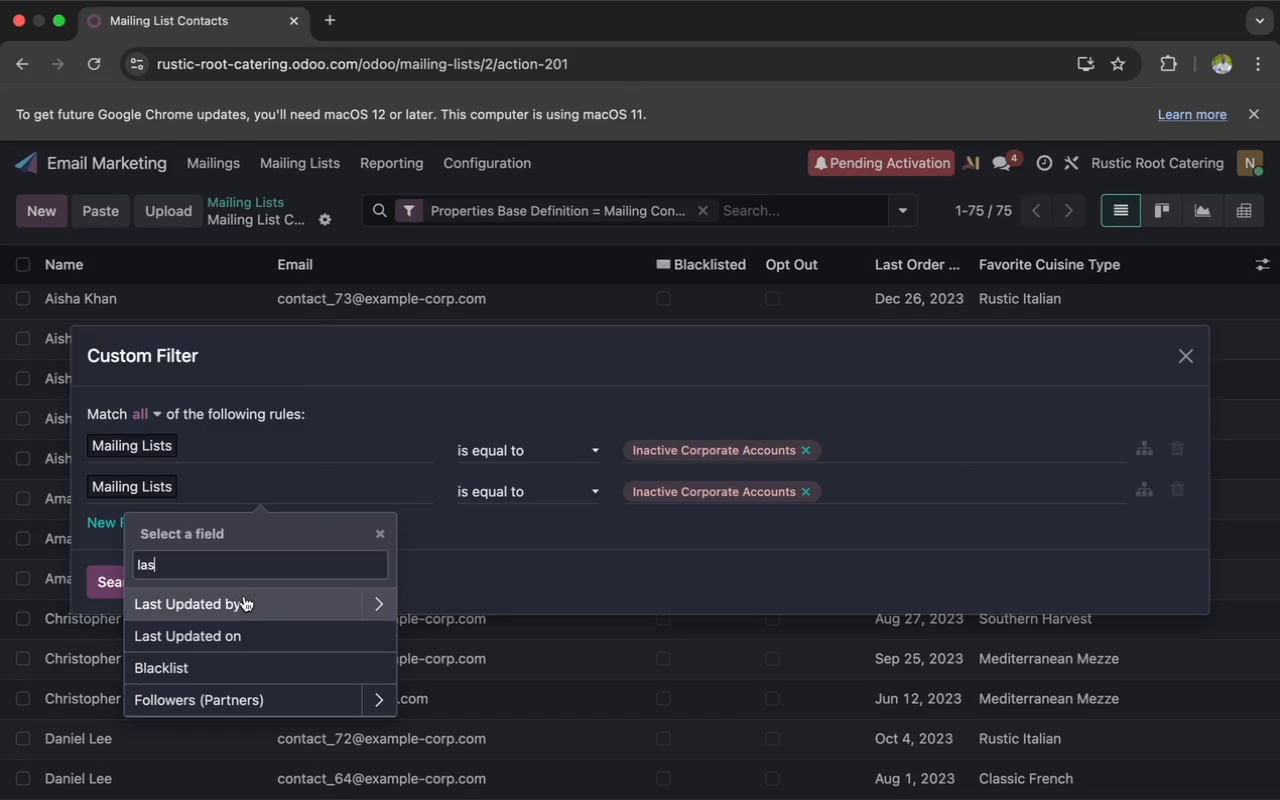 
wait(9.77)
 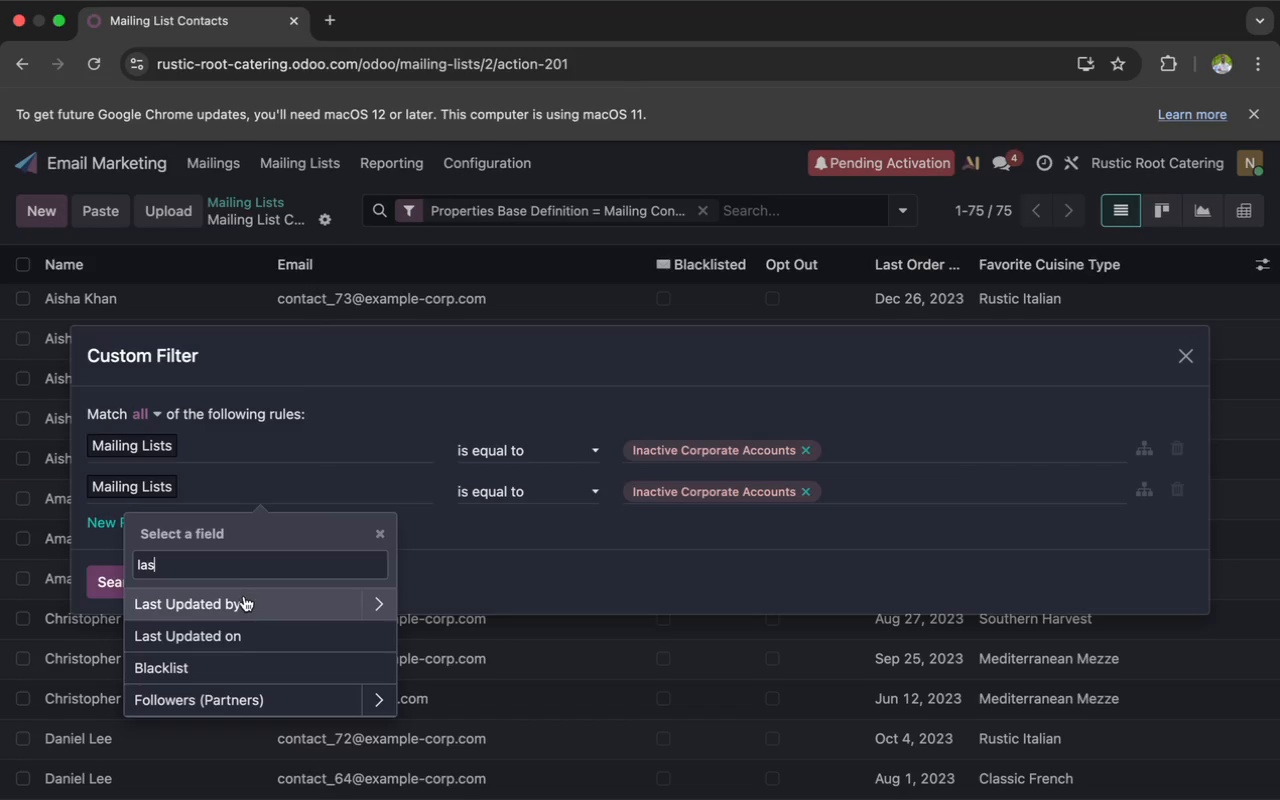 
left_click([380, 531])
 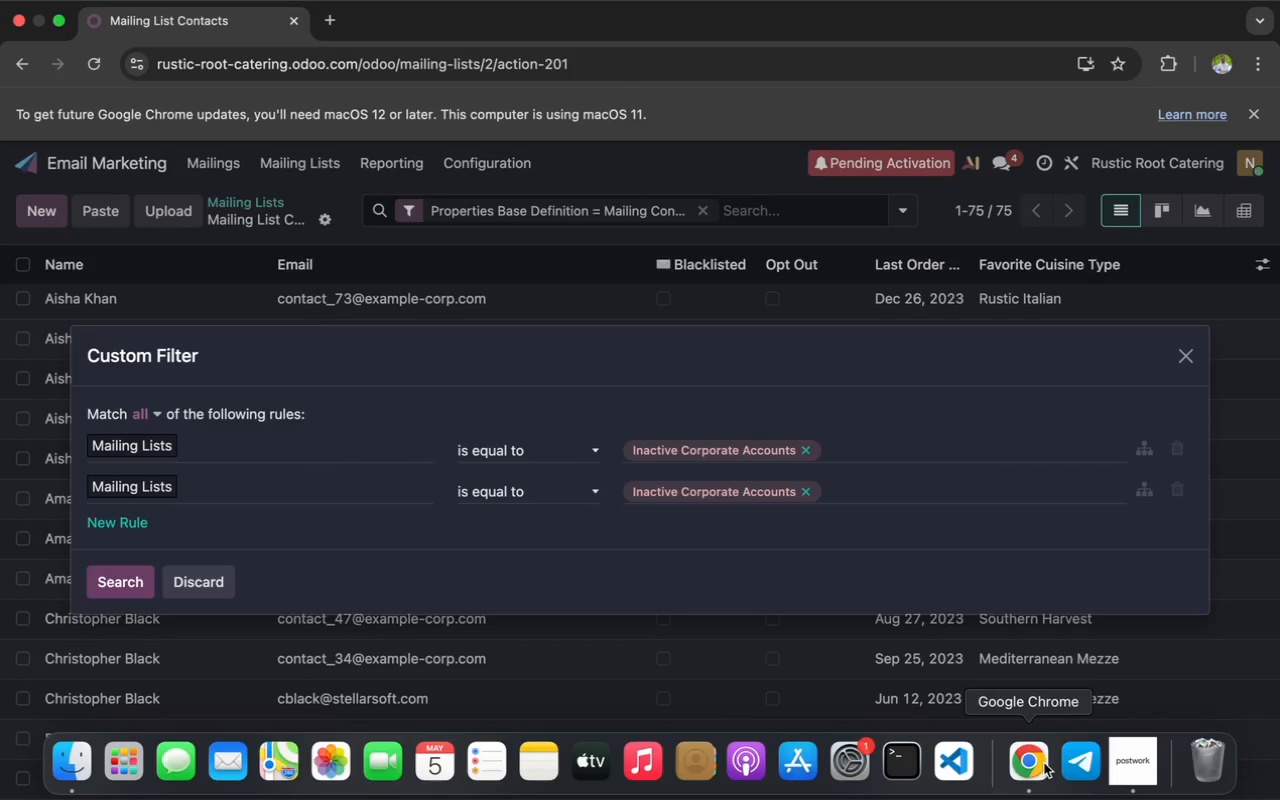 
left_click([1122, 763])